 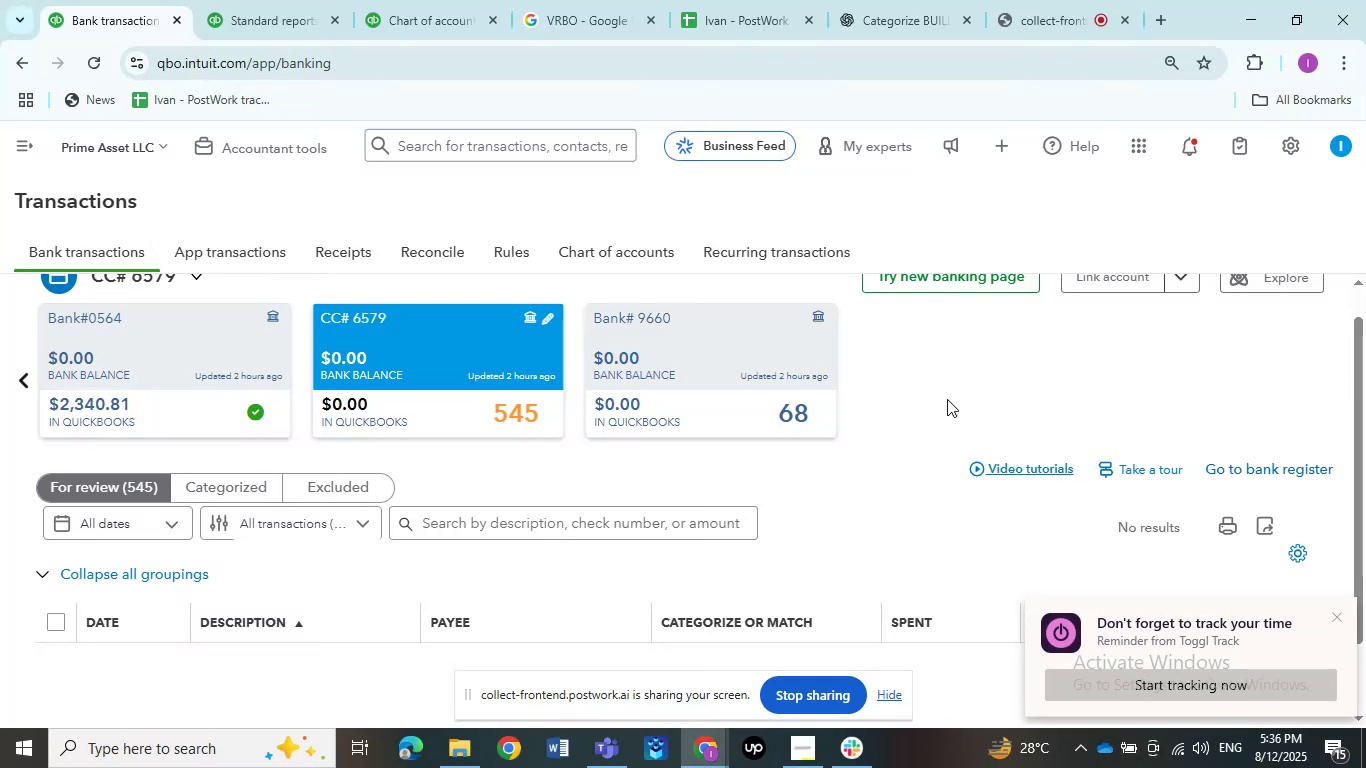 
left_click([887, 690])
 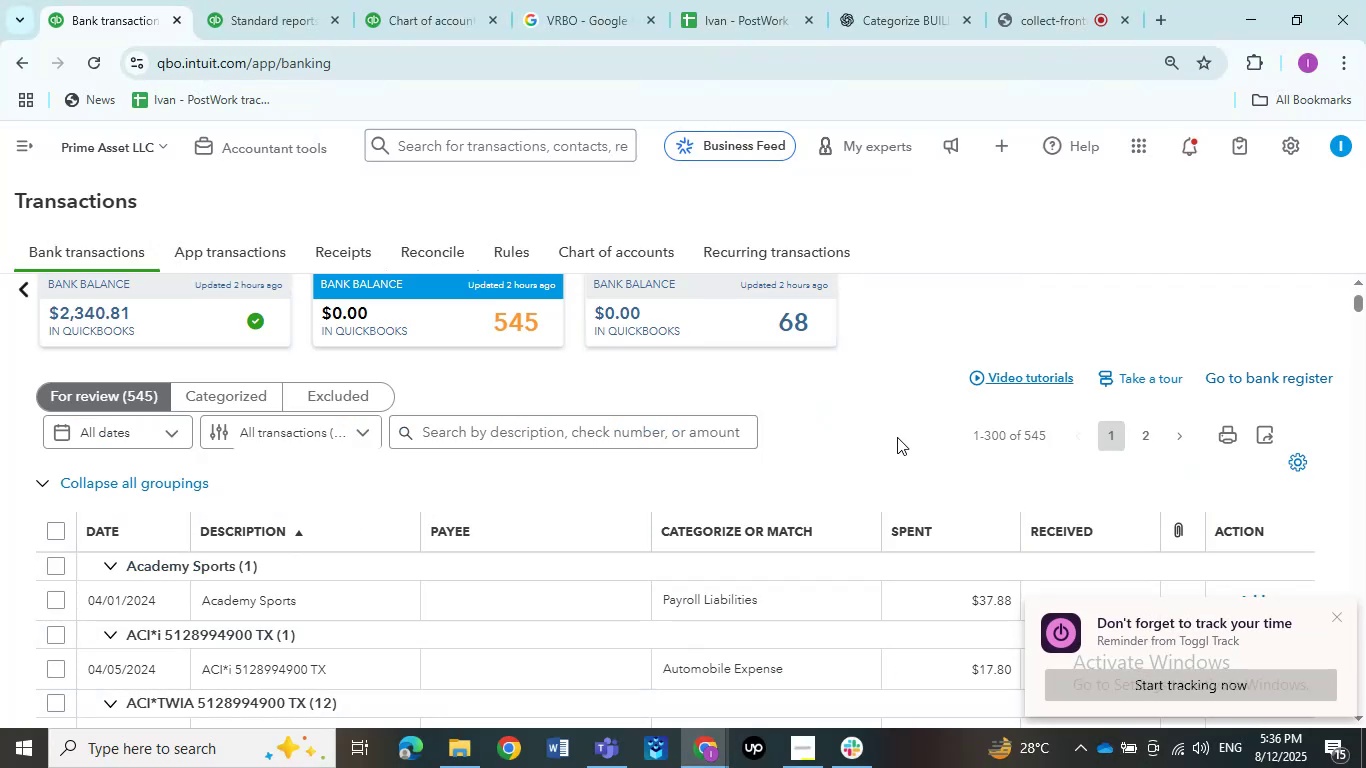 
scroll: coordinate [870, 441], scroll_direction: down, amount: 1.0
 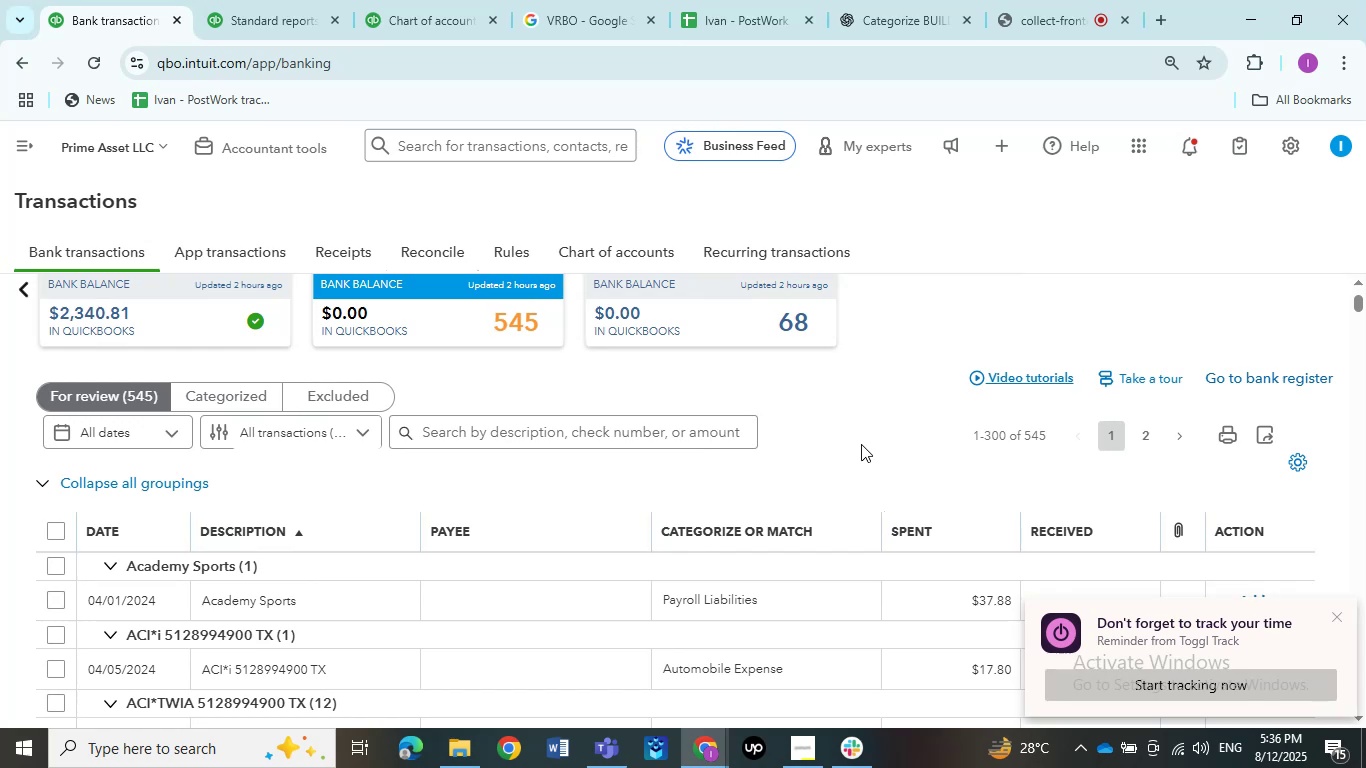 
wait(5.08)
 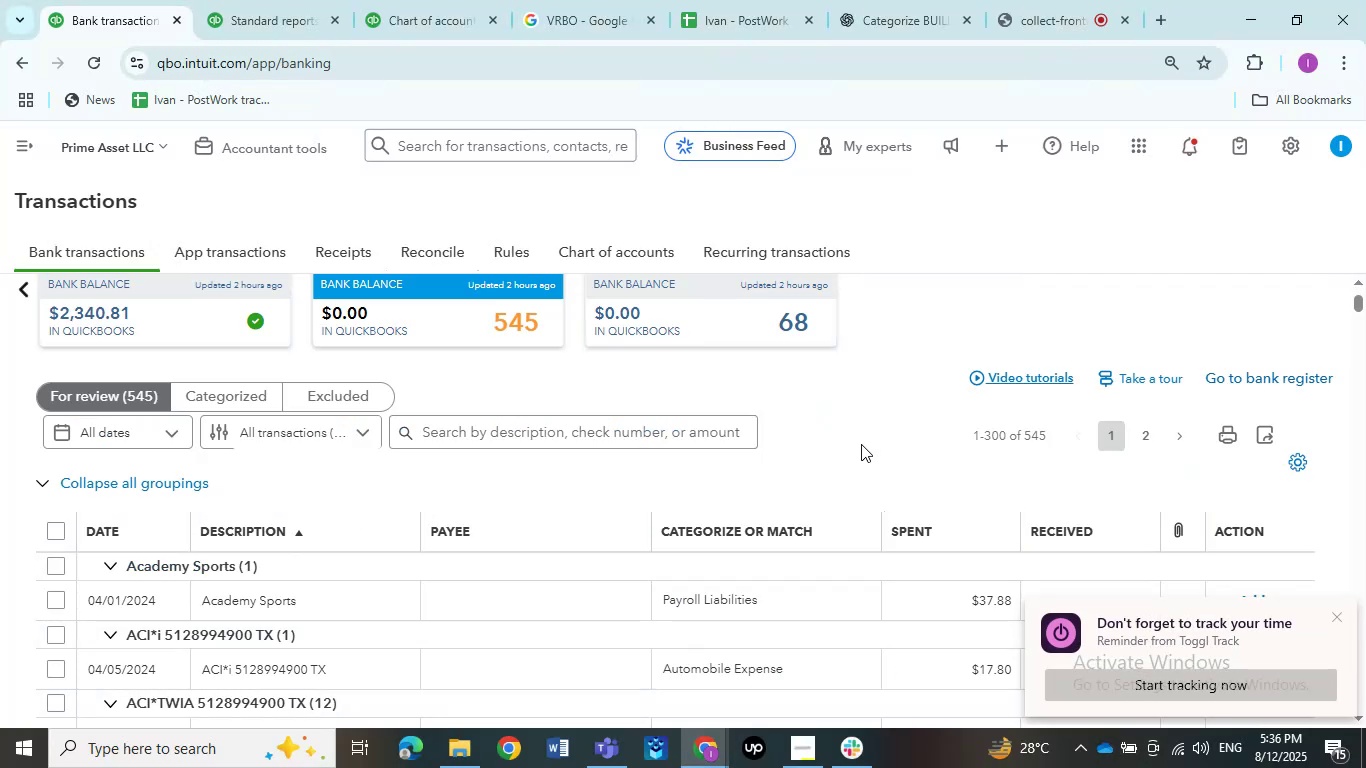 
scroll: coordinate [826, 408], scroll_direction: down, amount: 5.0
 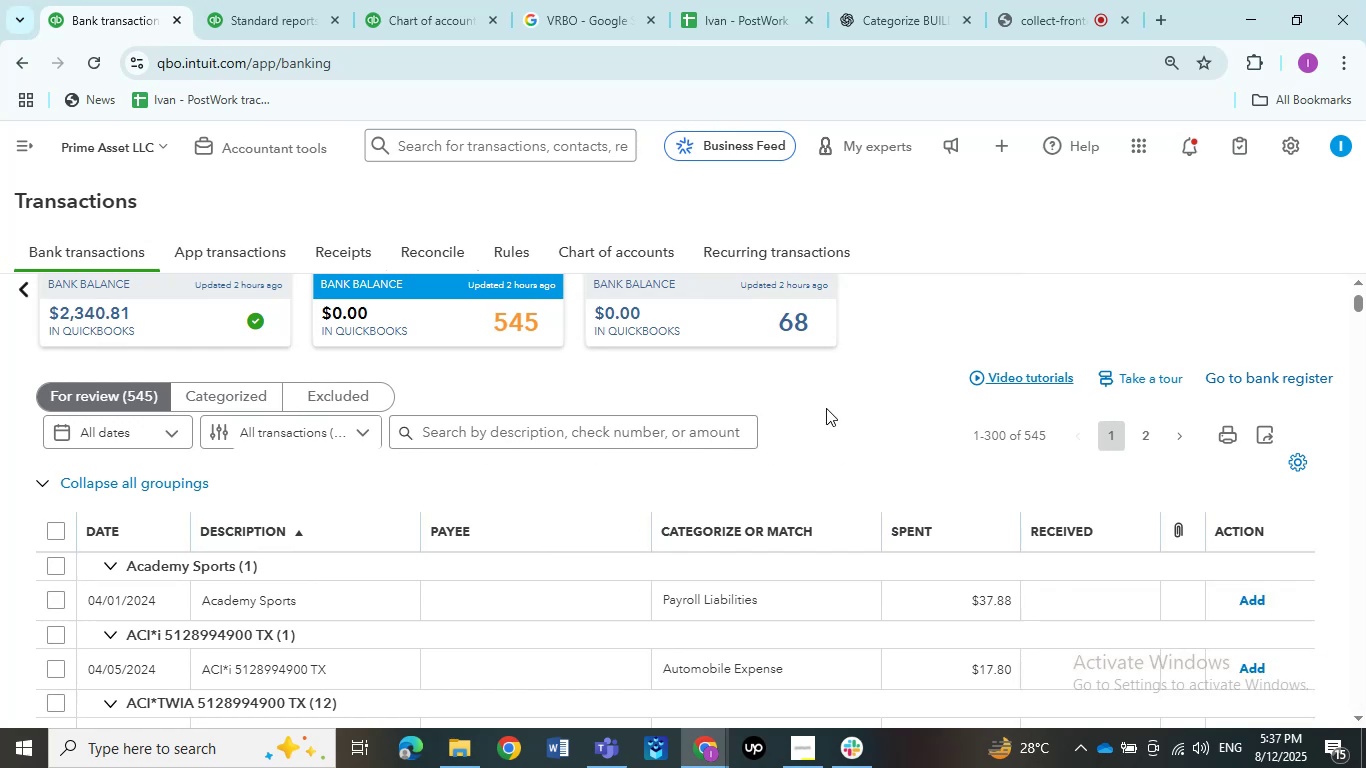 
double_click([826, 408])
 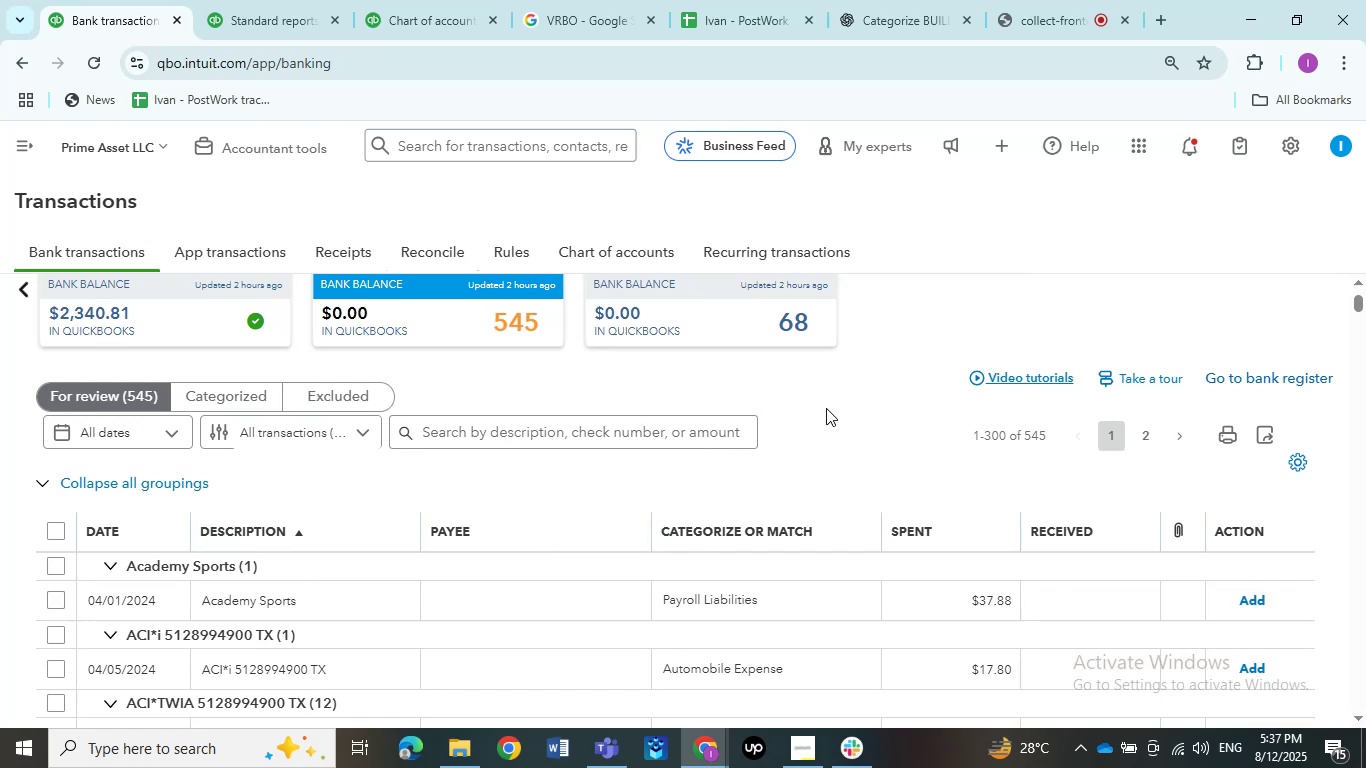 
scroll: coordinate [826, 408], scroll_direction: down, amount: 5.0
 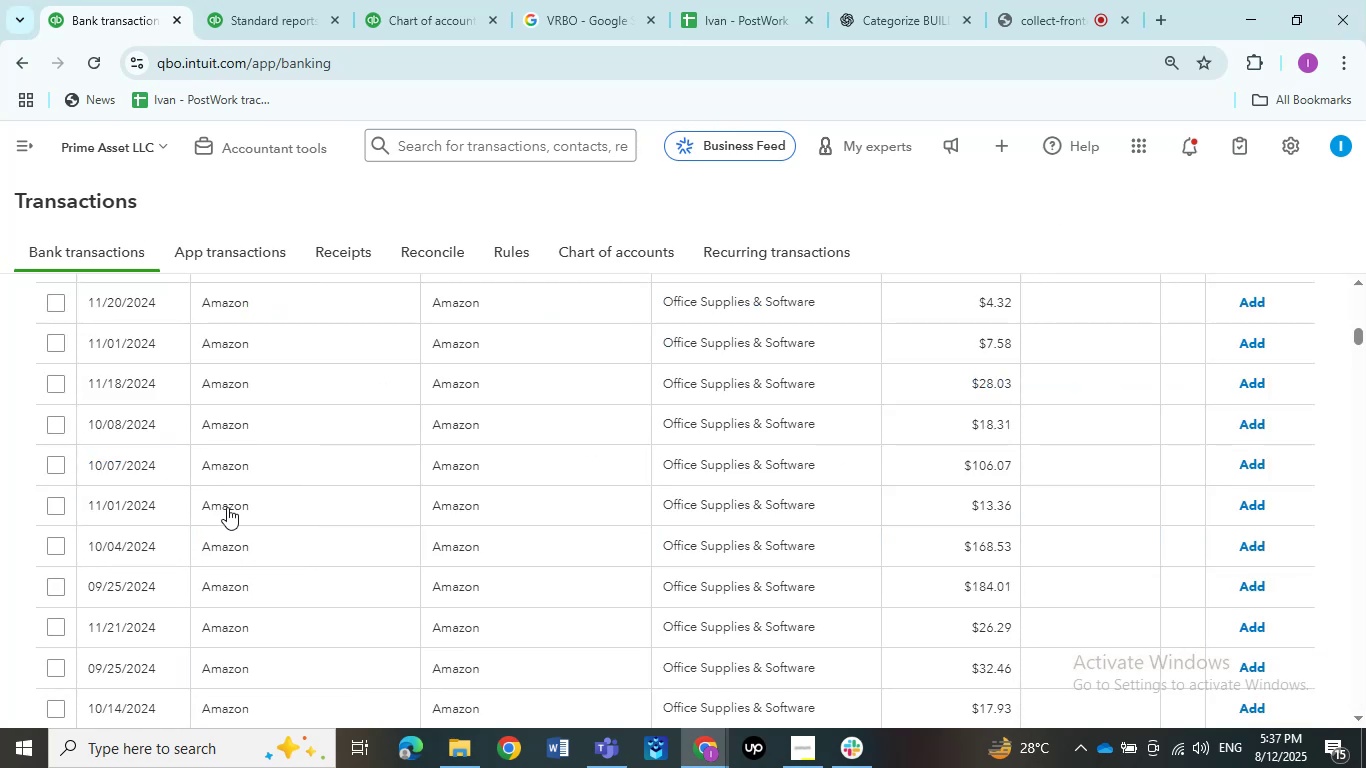 
scroll: coordinate [416, 528], scroll_direction: up, amount: 6.0
 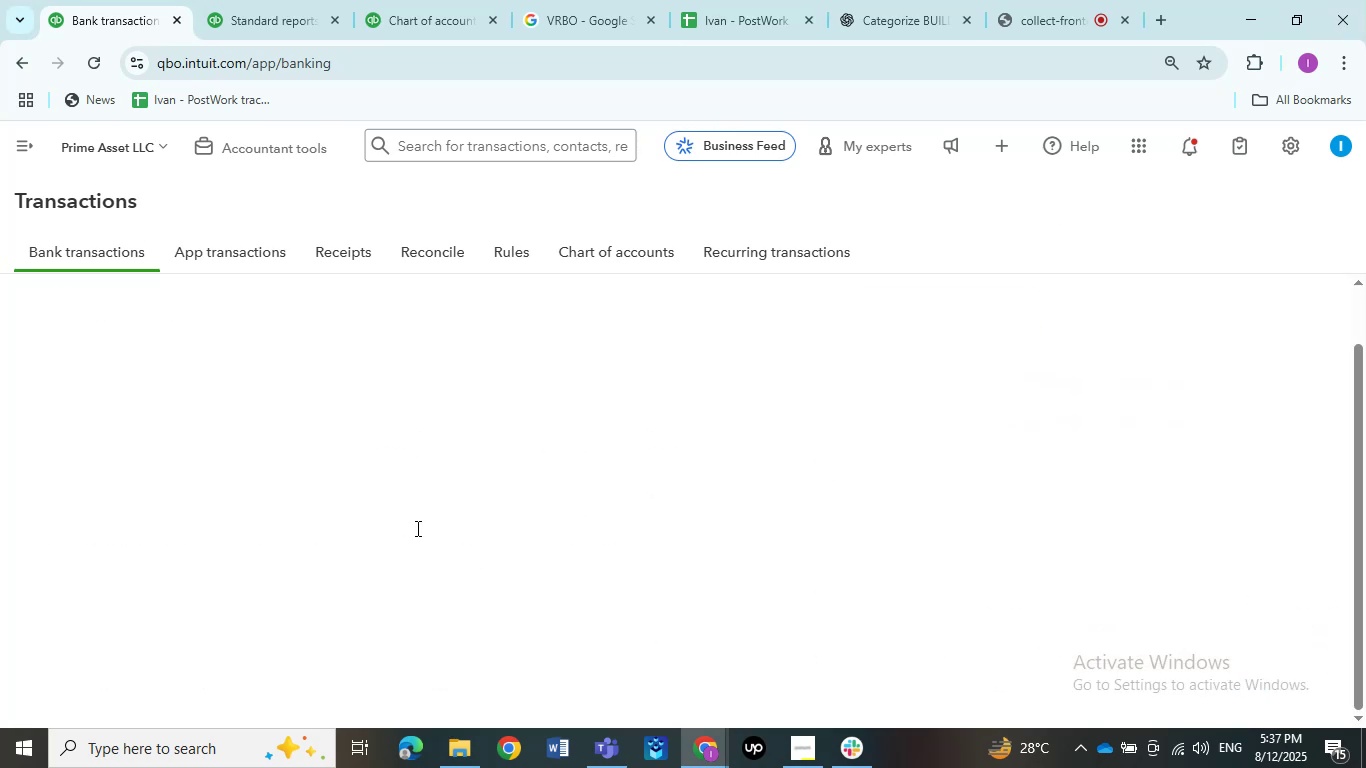 
scroll: coordinate [888, 508], scroll_direction: down, amount: 5.0
 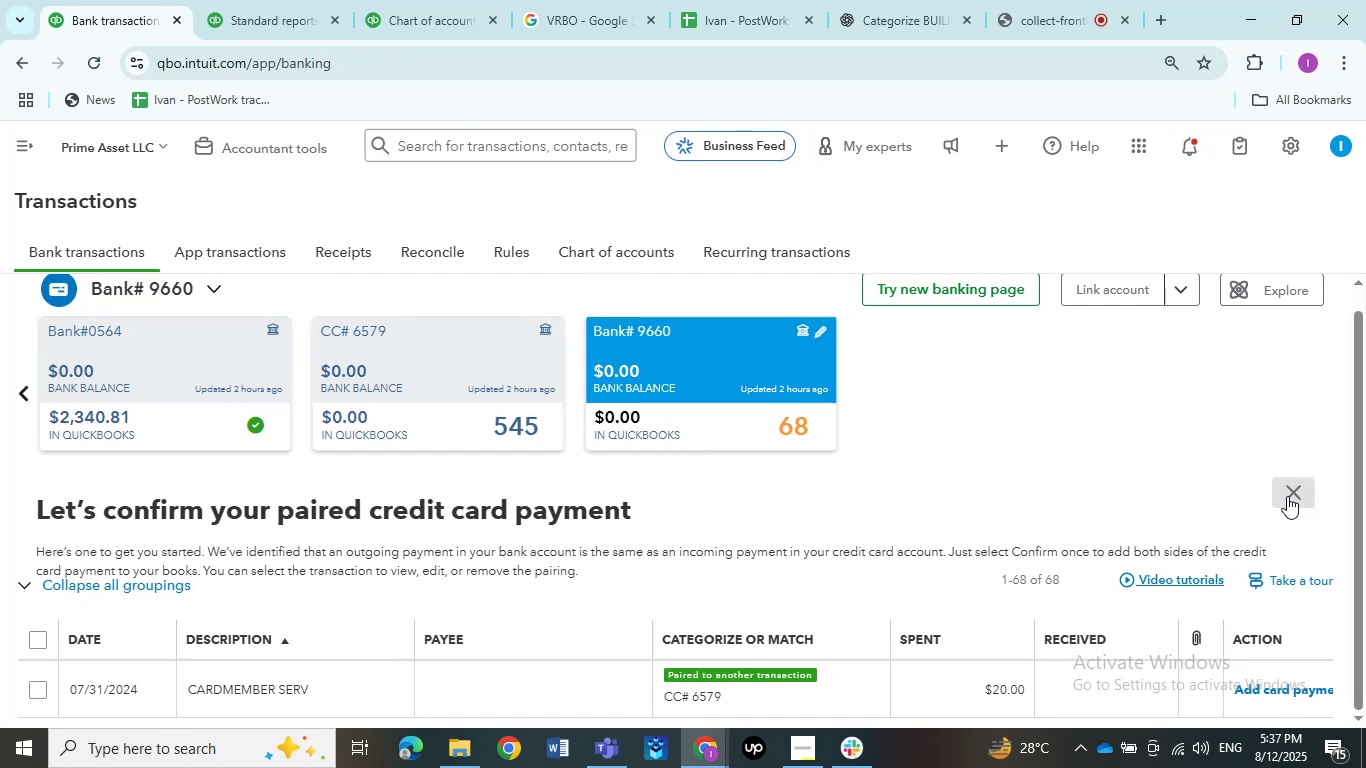 
wait(13.56)
 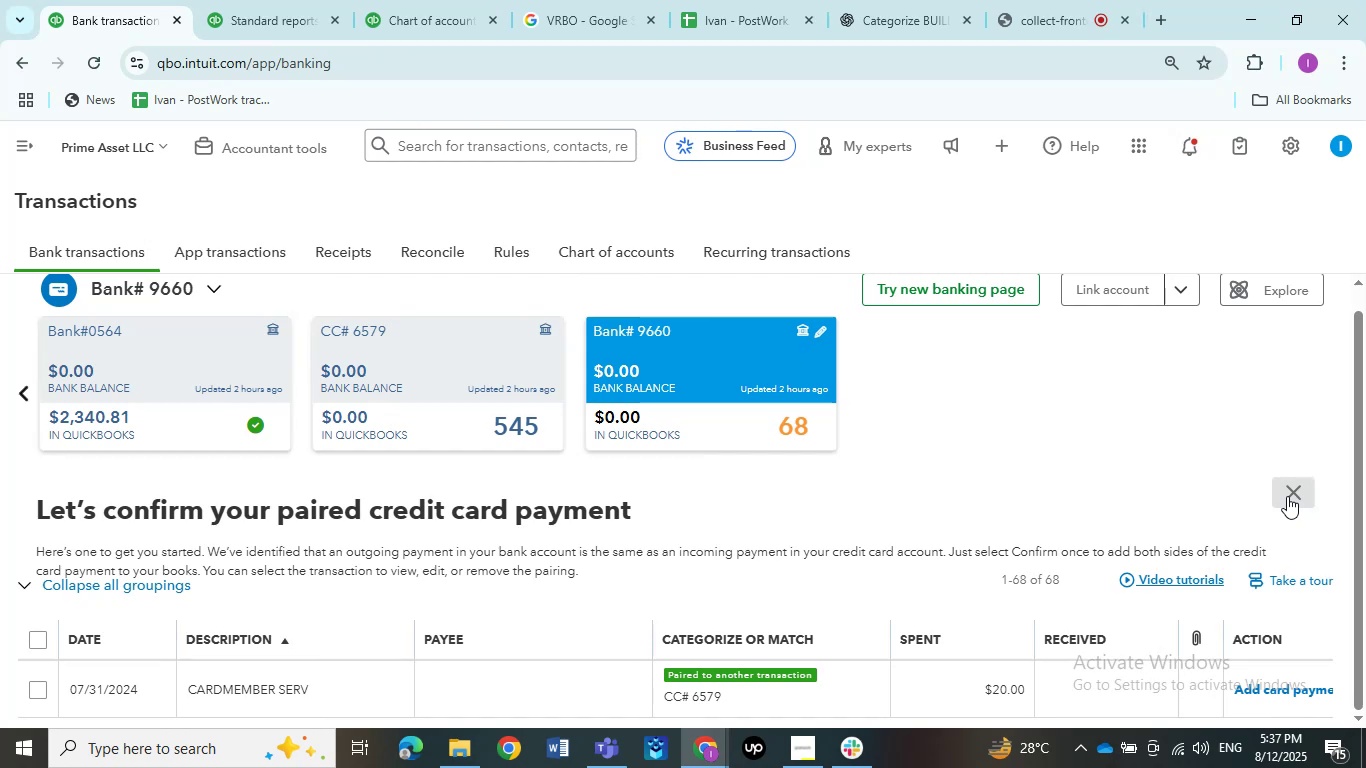 
left_click([1287, 494])
 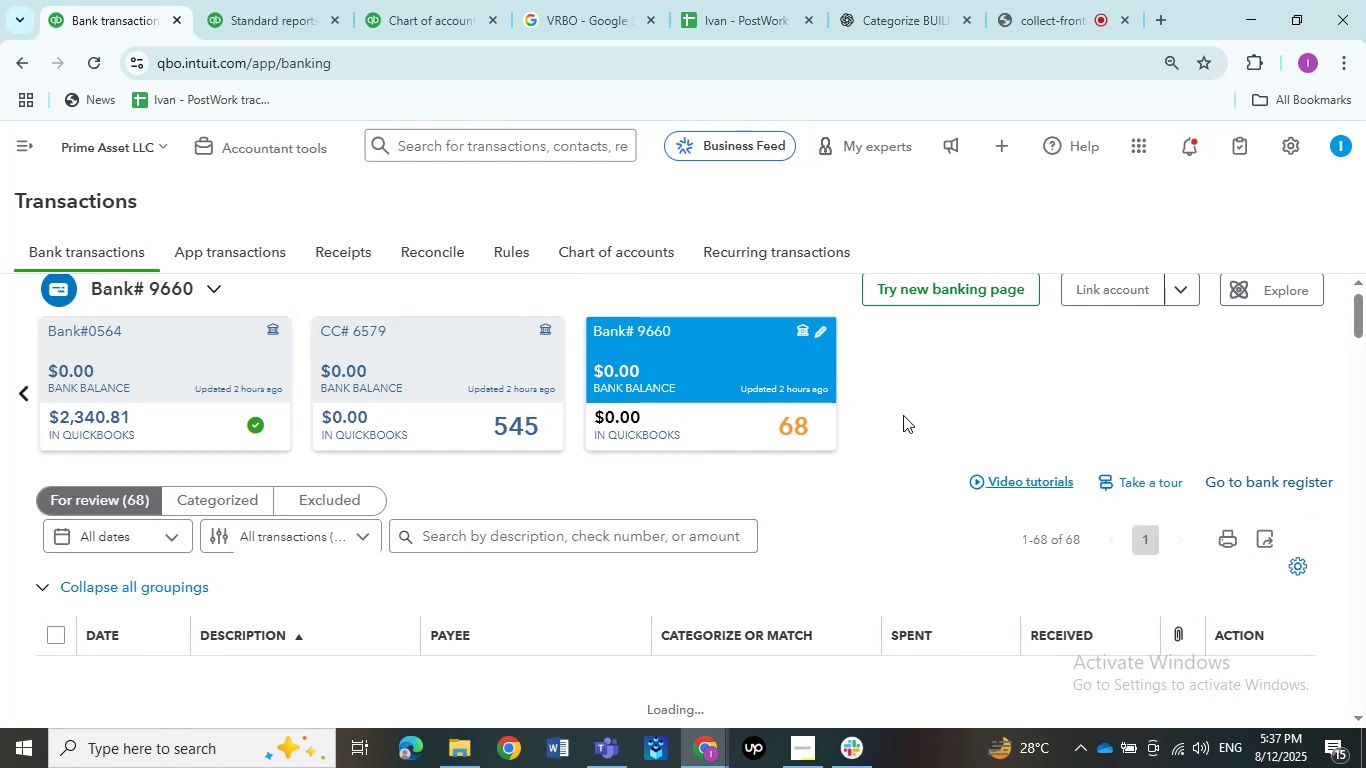 
left_click([453, 411])
 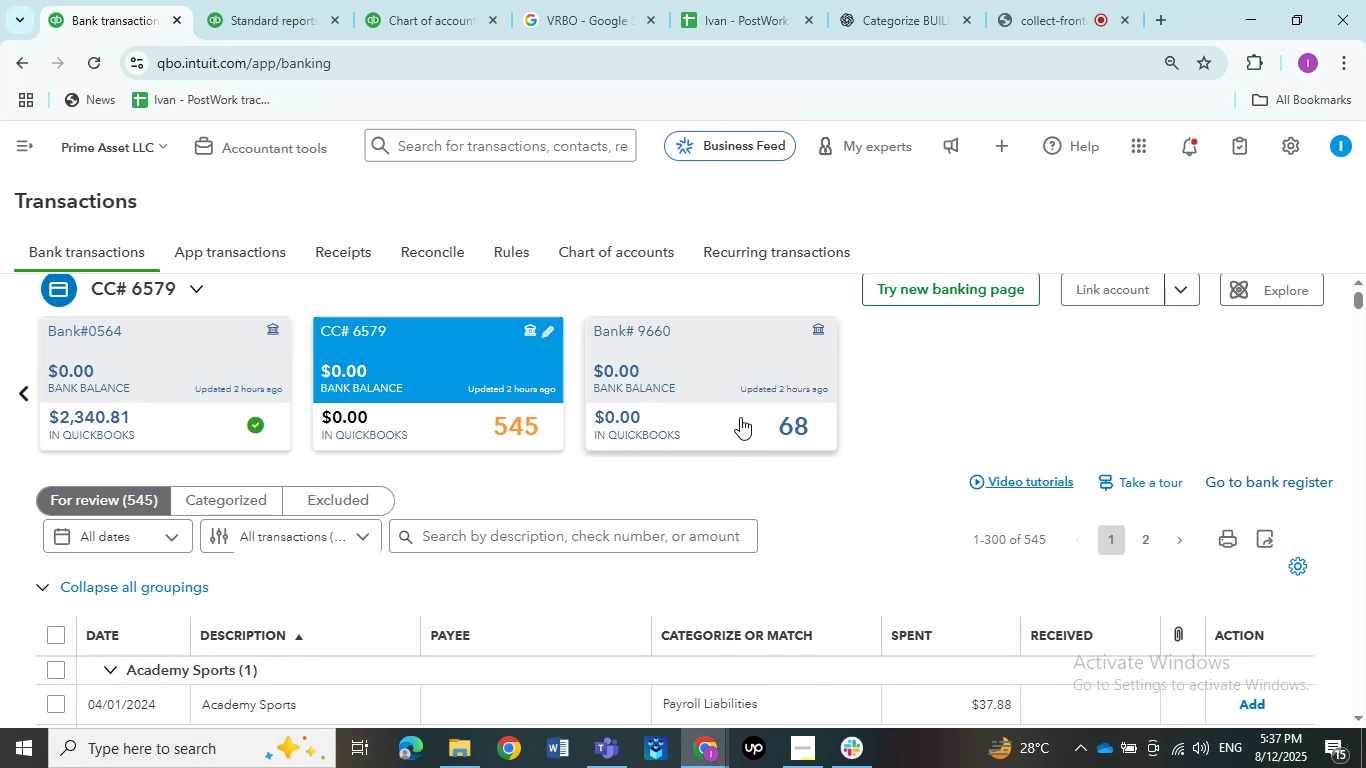 
wait(16.67)
 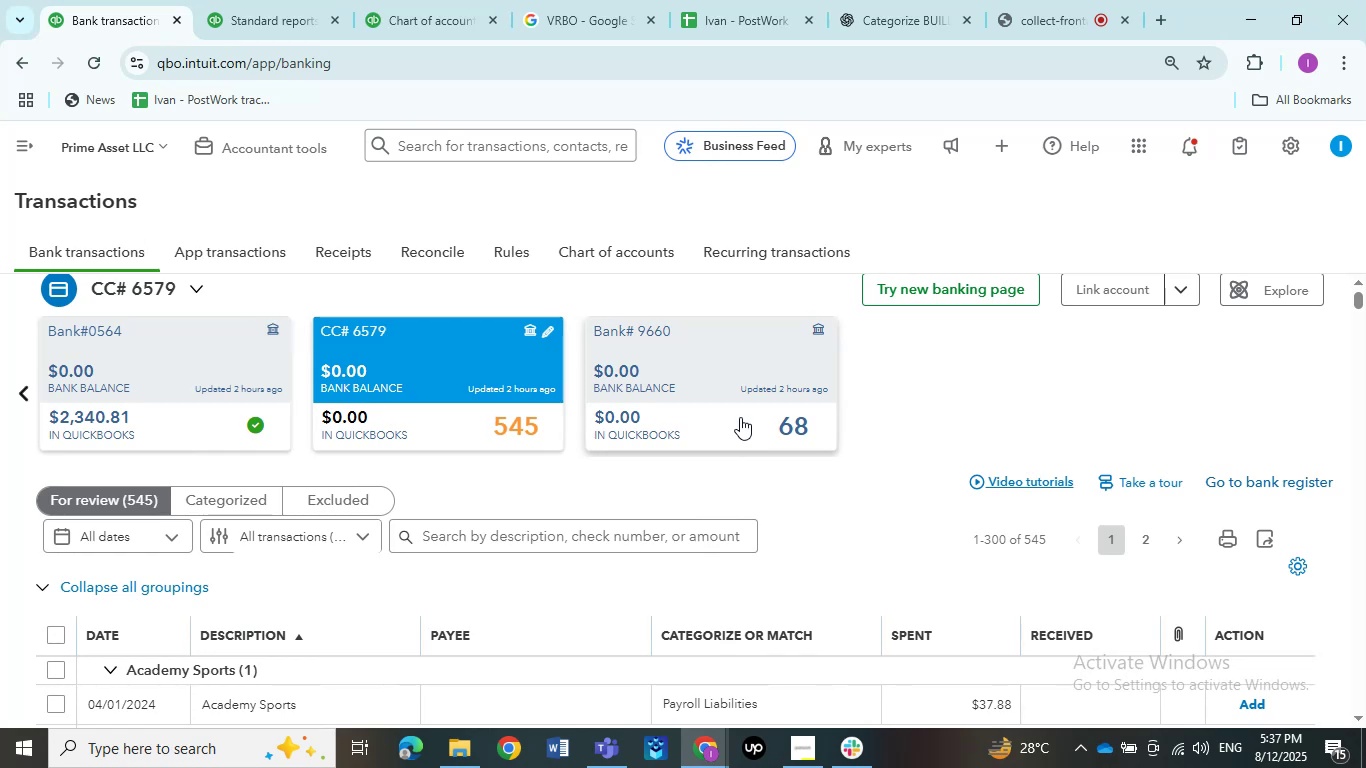 
scroll: coordinate [751, 419], scroll_direction: down, amount: 2.0
 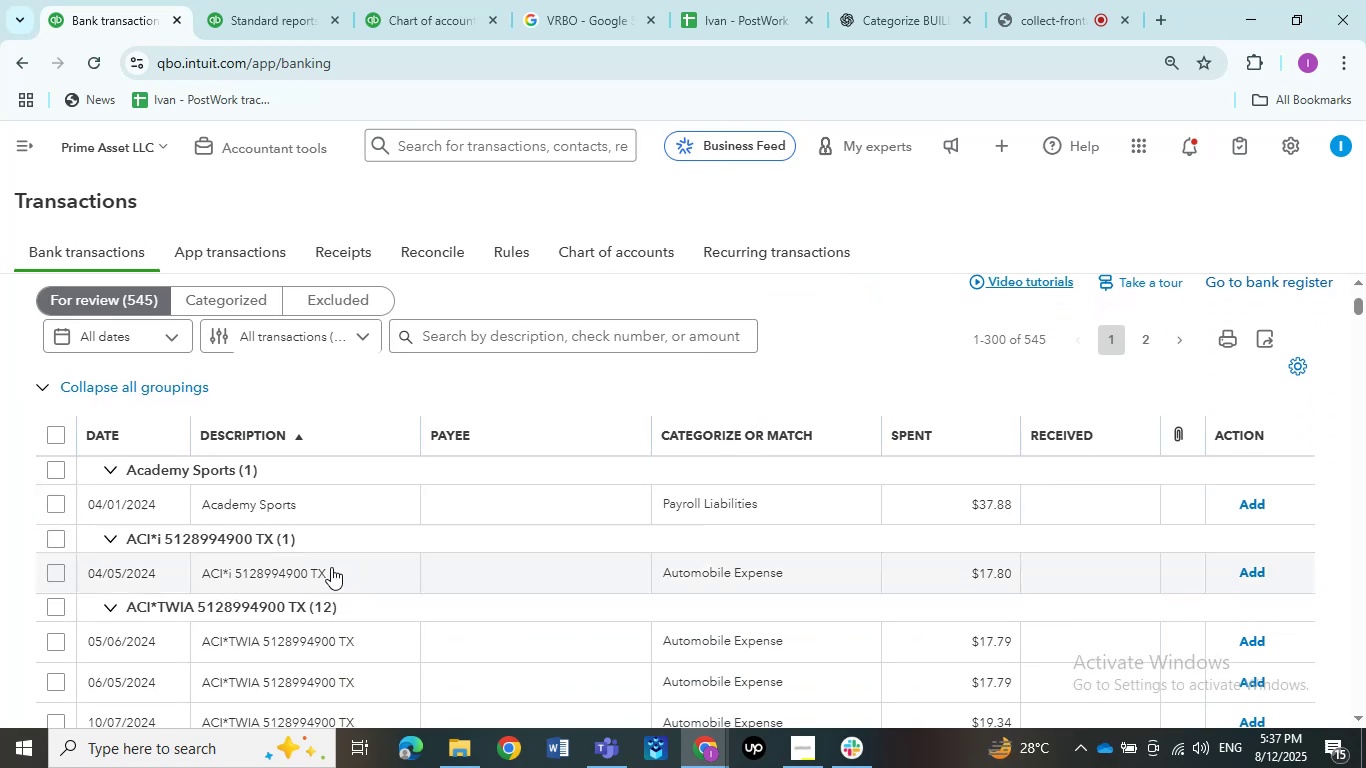 
left_click([331, 498])
 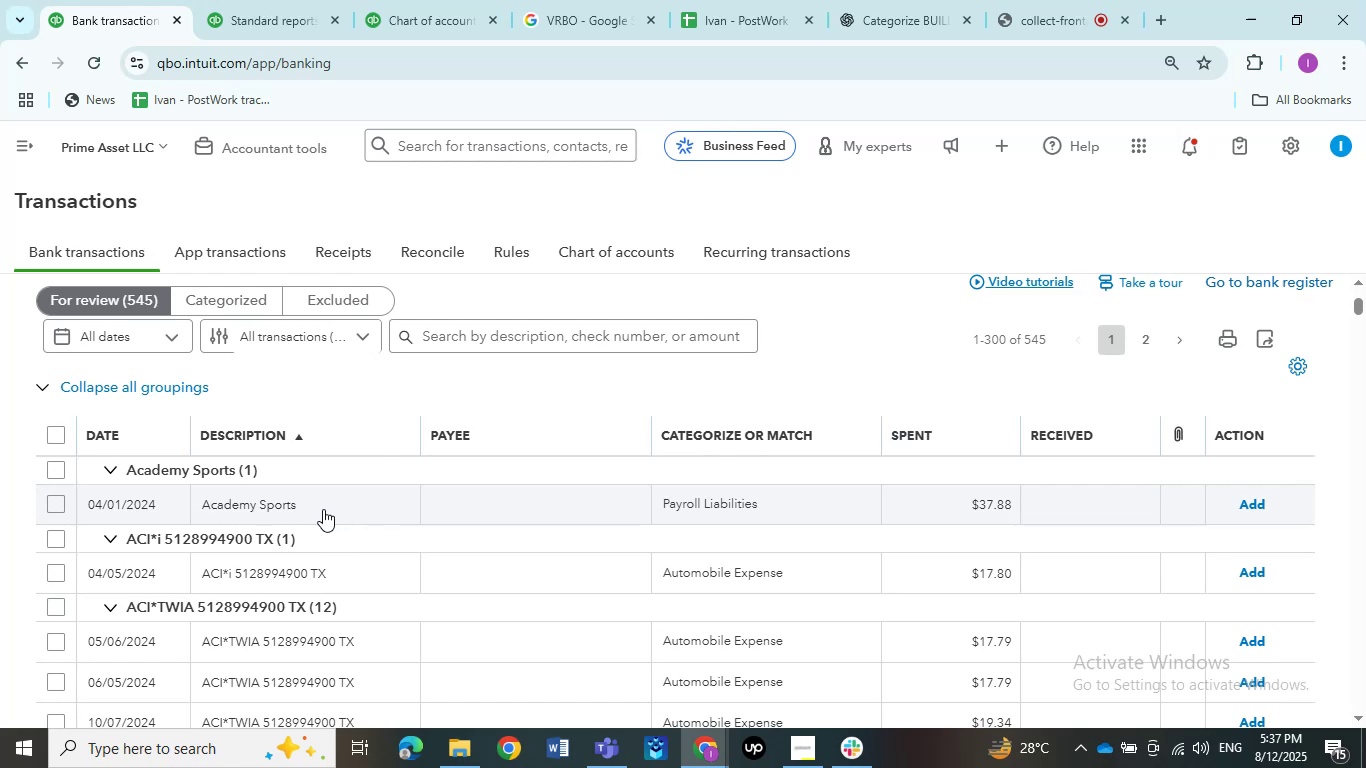 
left_click([323, 509])
 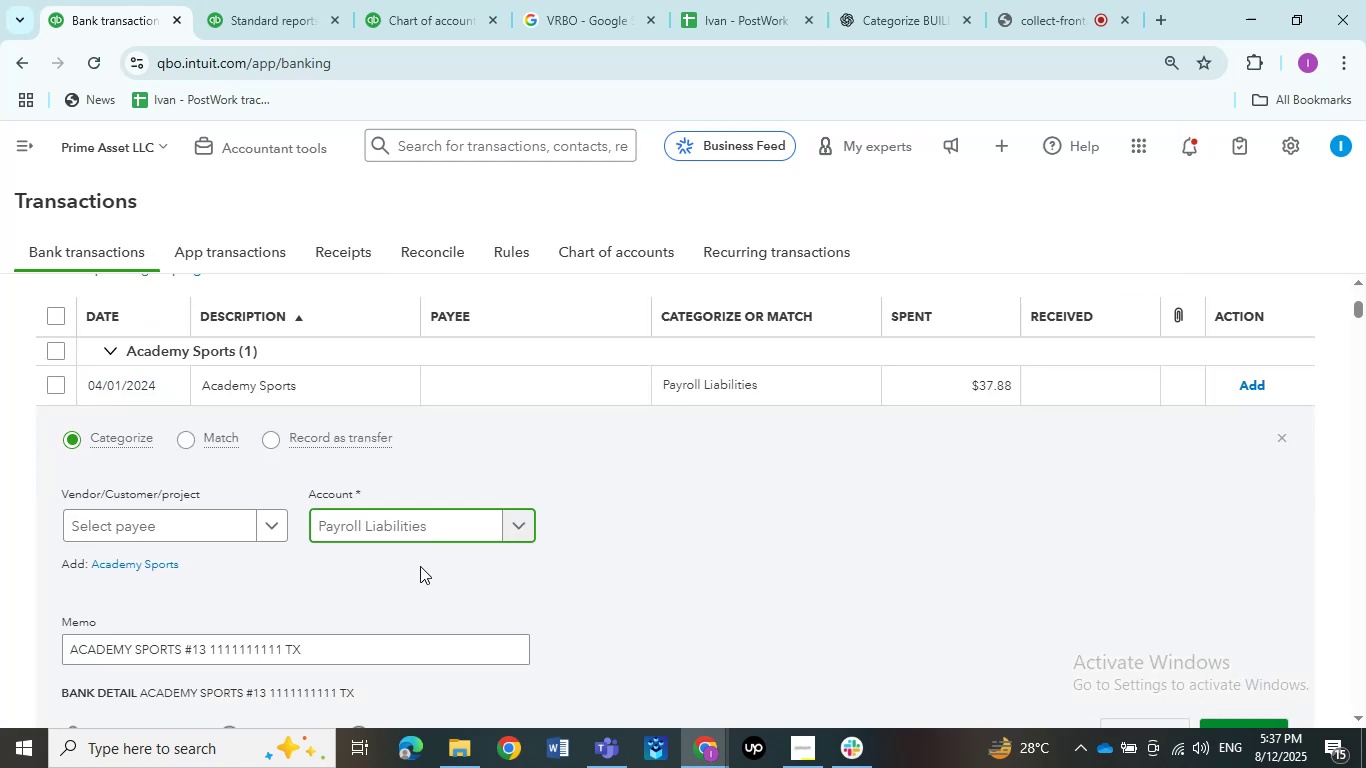 
left_click([421, 566])
 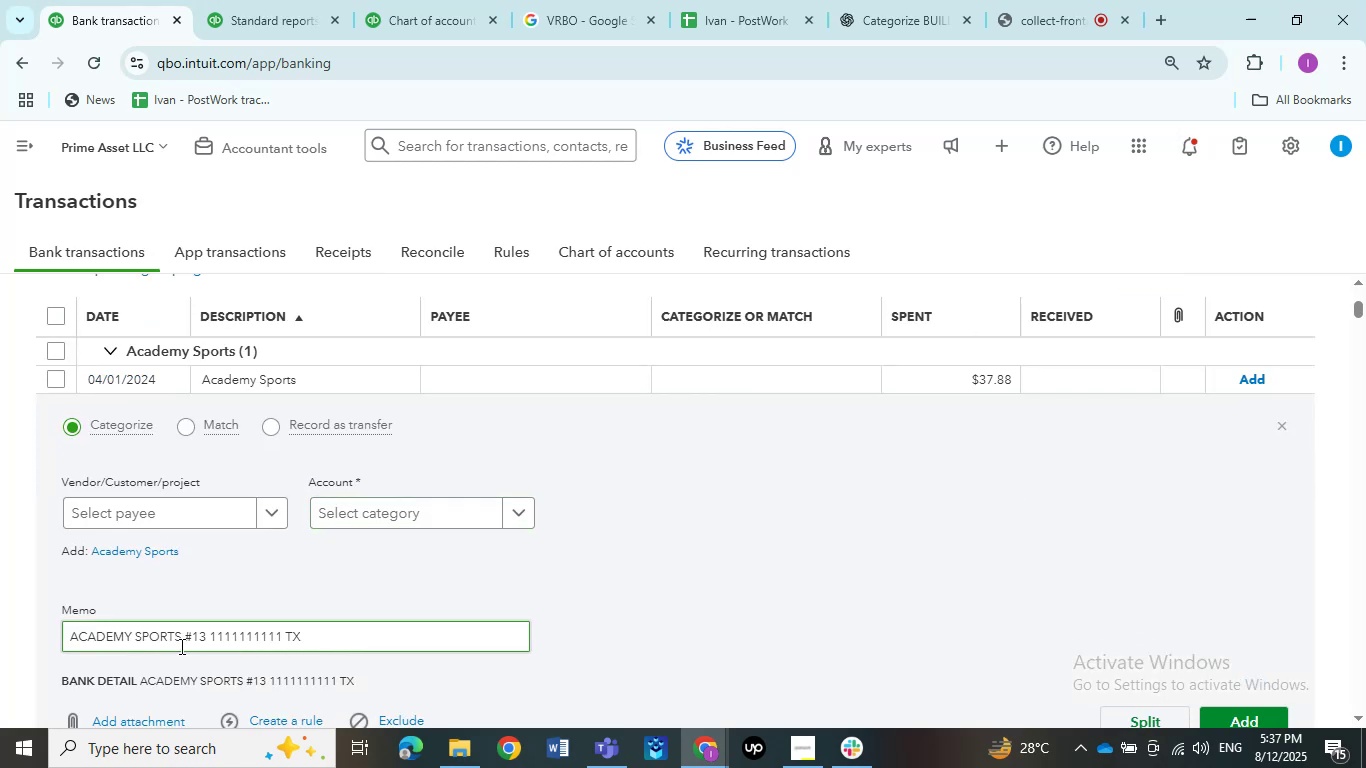 
left_click([180, 639])
 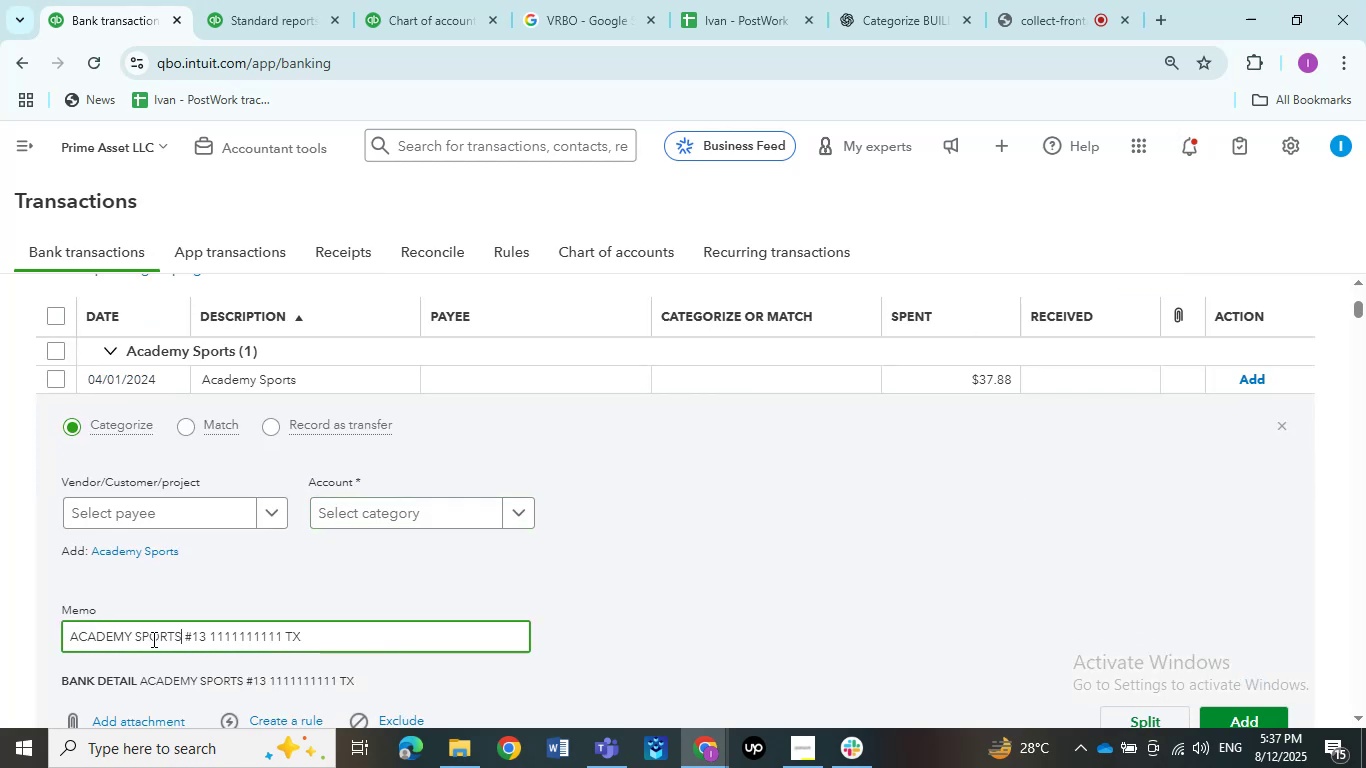 
left_click_drag(start_coordinate=[120, 638], to_coordinate=[82, 633])
 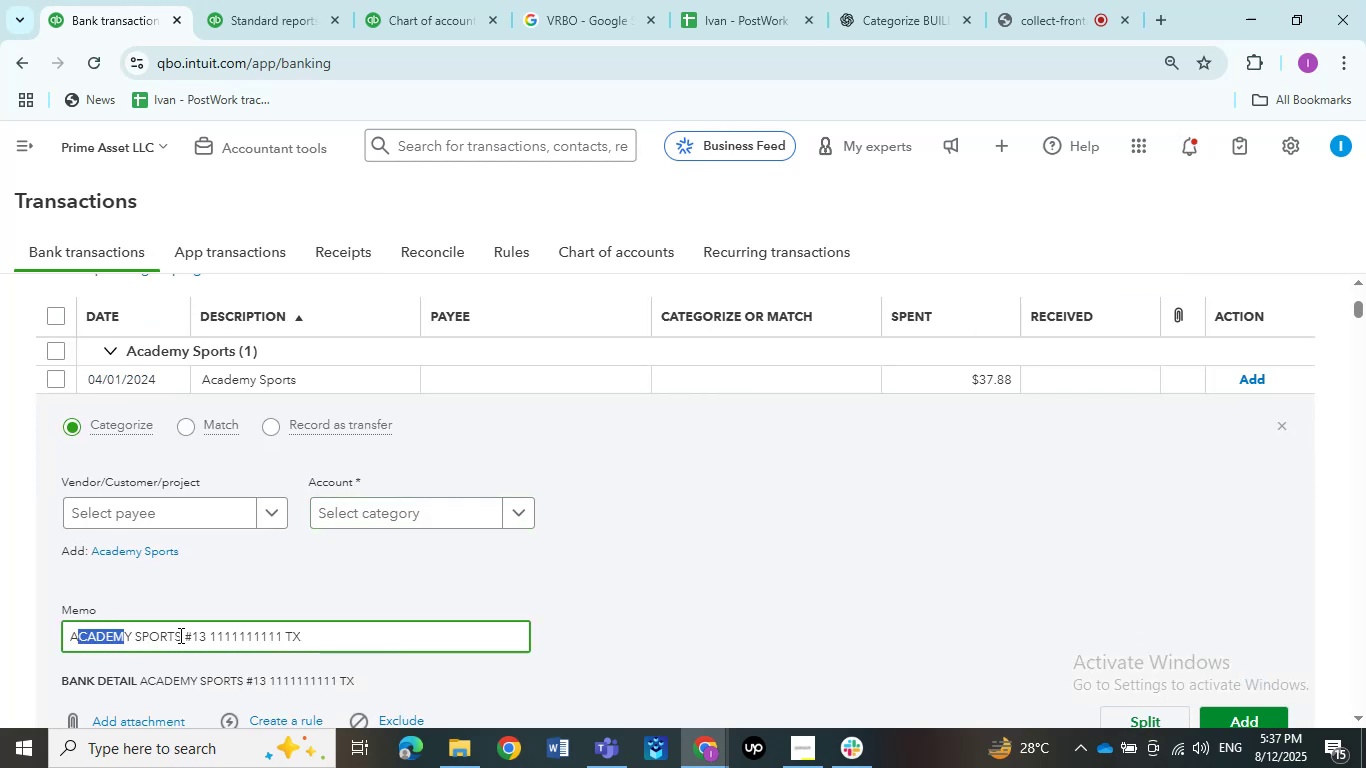 
double_click([180, 635])
 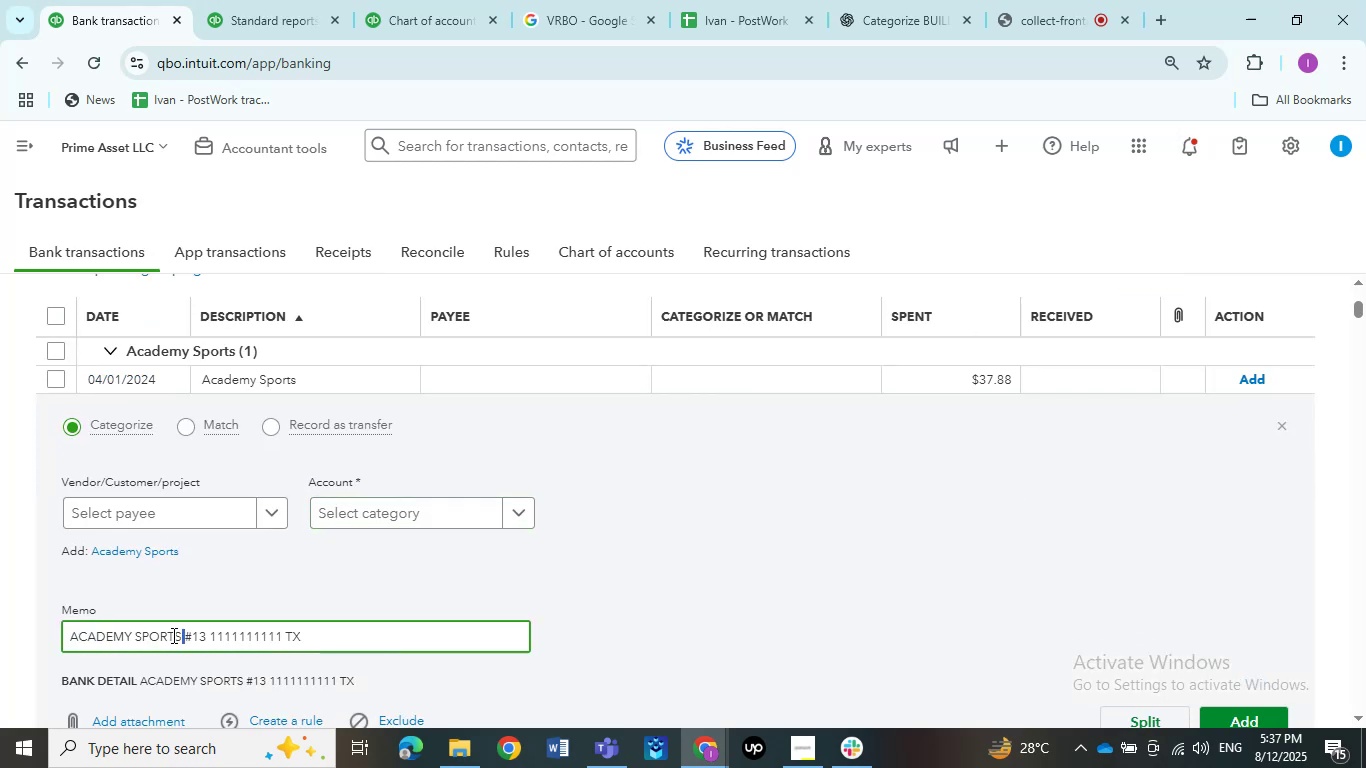 
left_click_drag(start_coordinate=[153, 635], to_coordinate=[100, 635])
 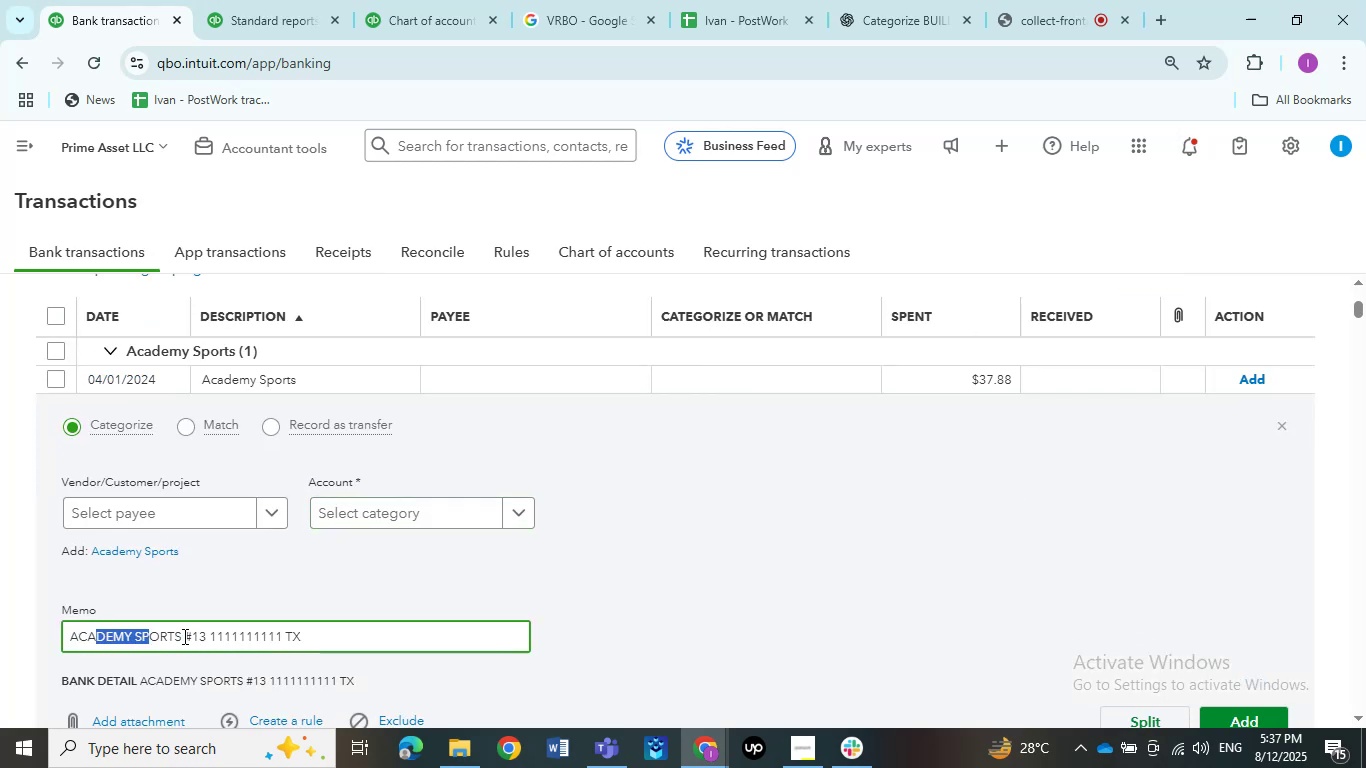 
left_click([182, 636])
 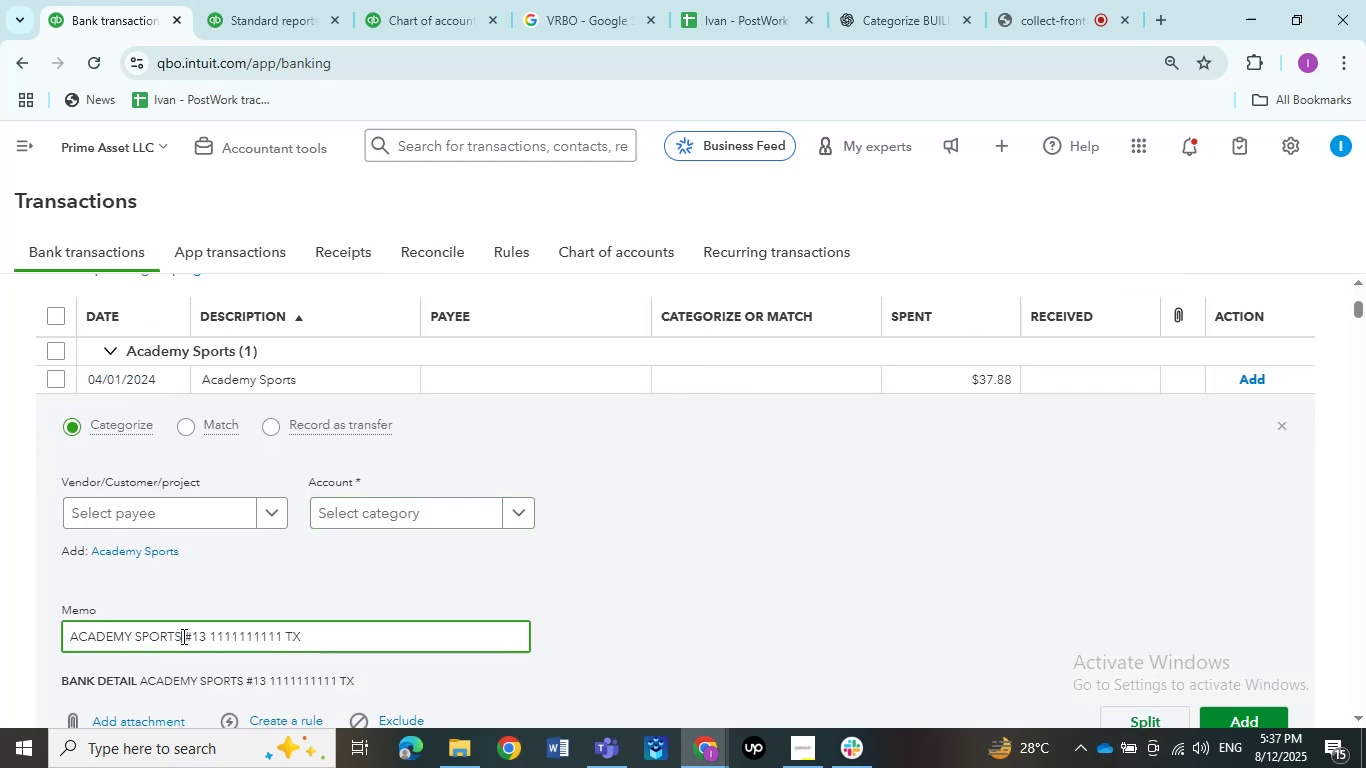 
left_click_drag(start_coordinate=[182, 636], to_coordinate=[78, 639])
 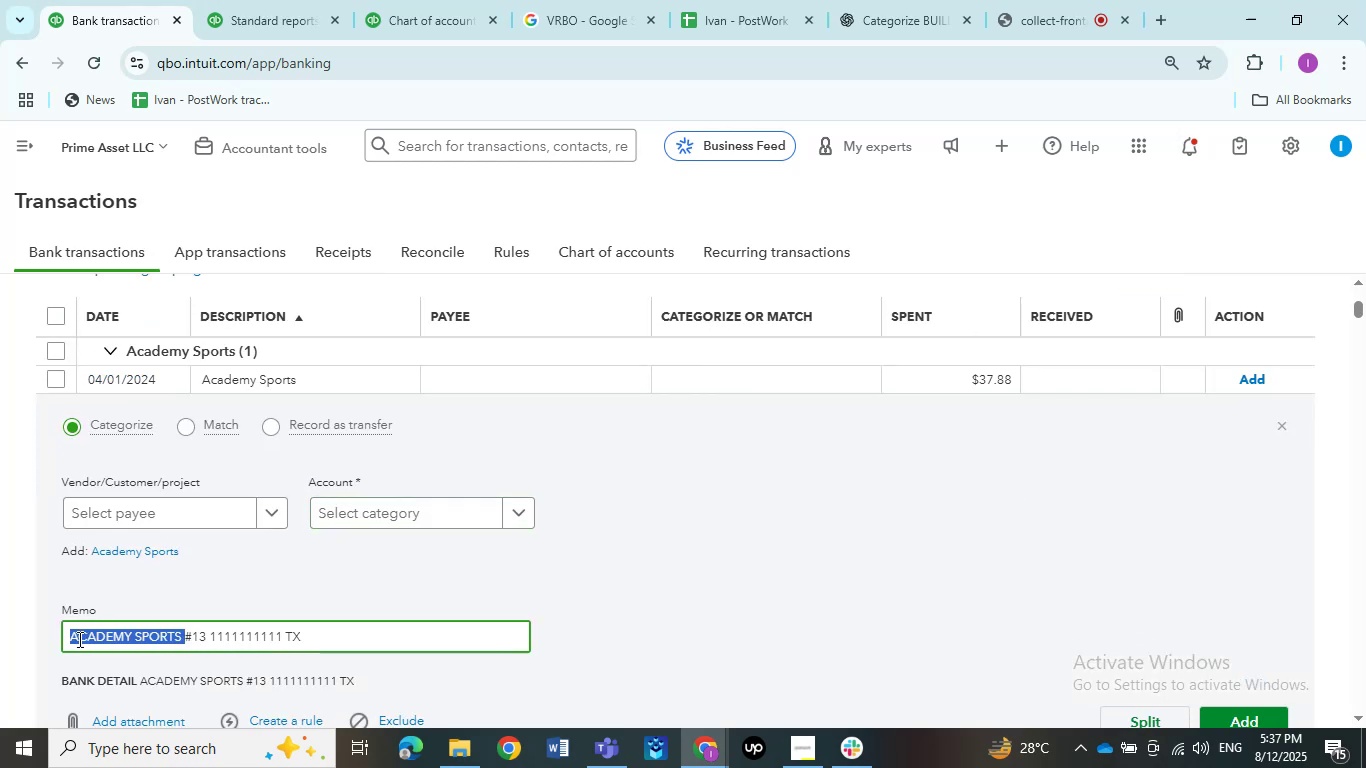 
key(Control+C)
 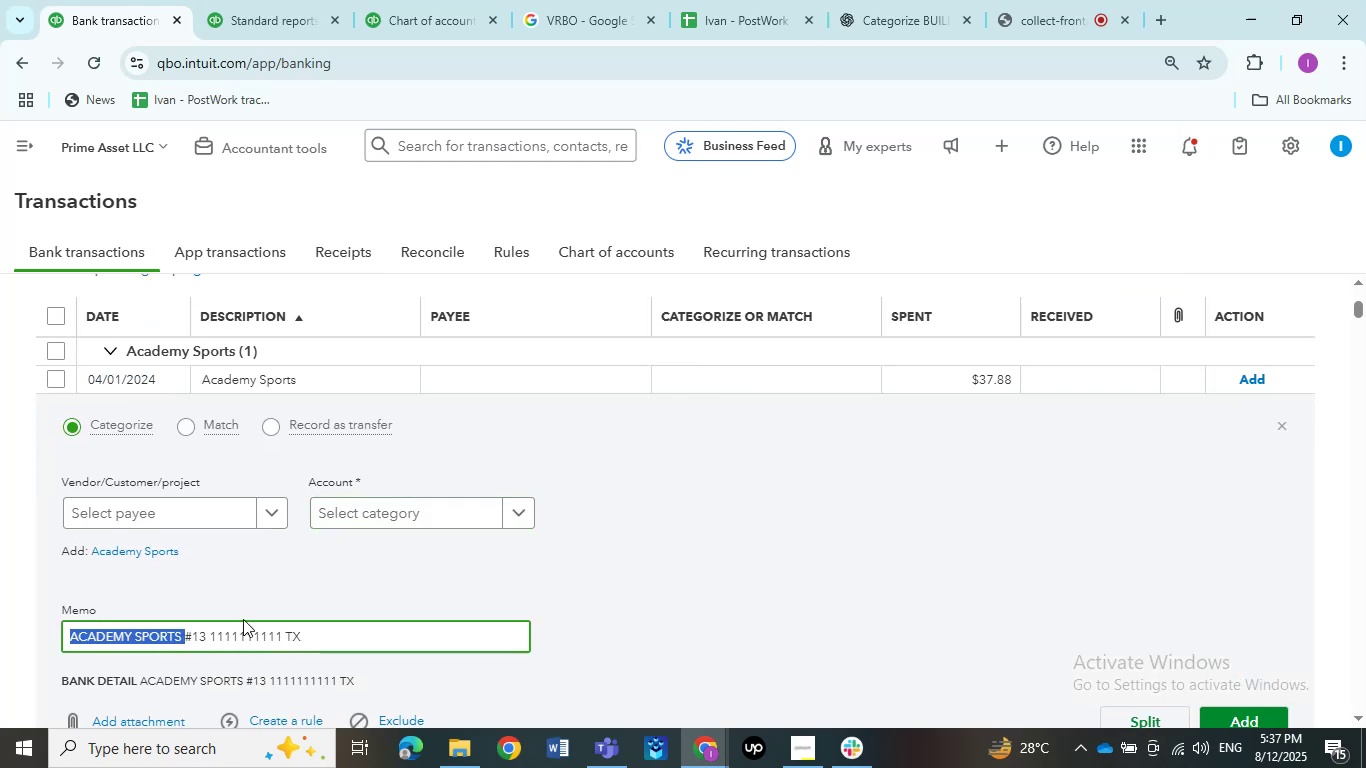 
key(Control+C)
 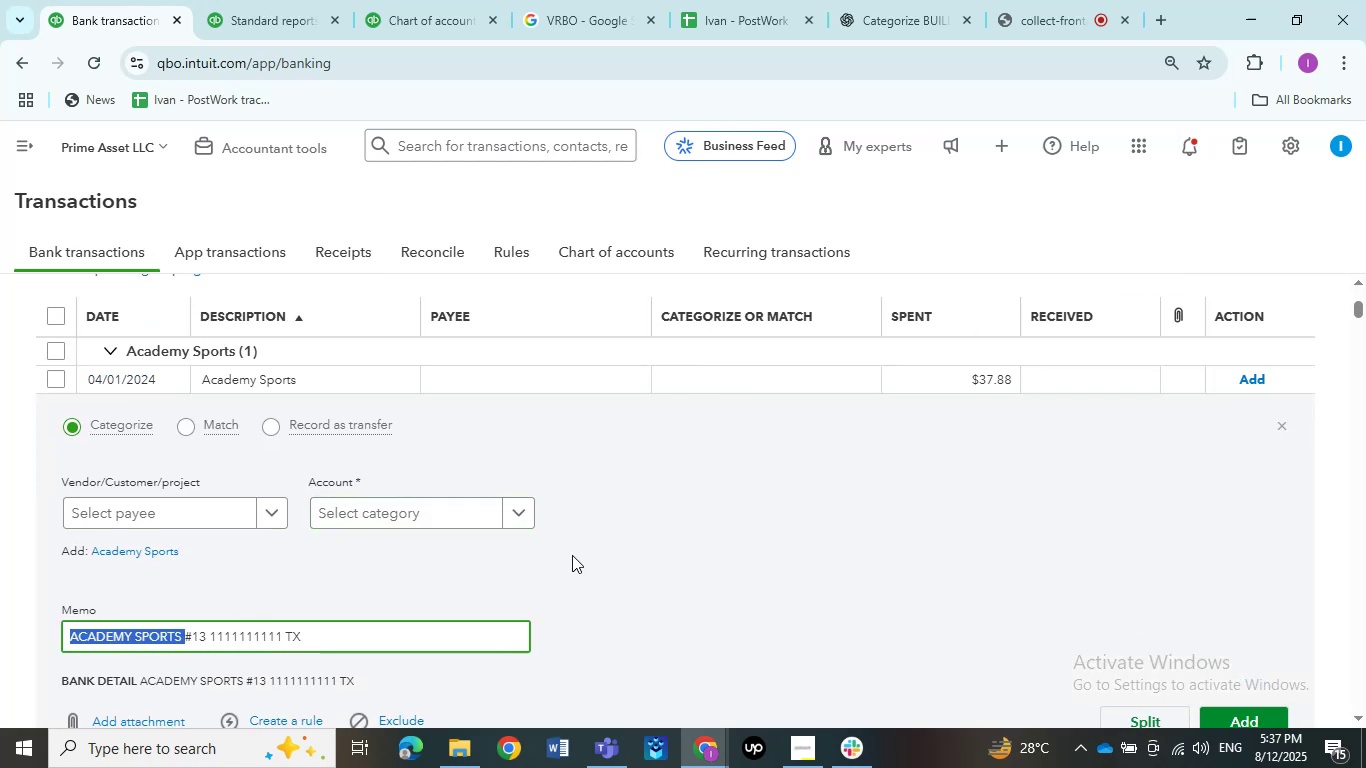 
left_click([572, 555])
 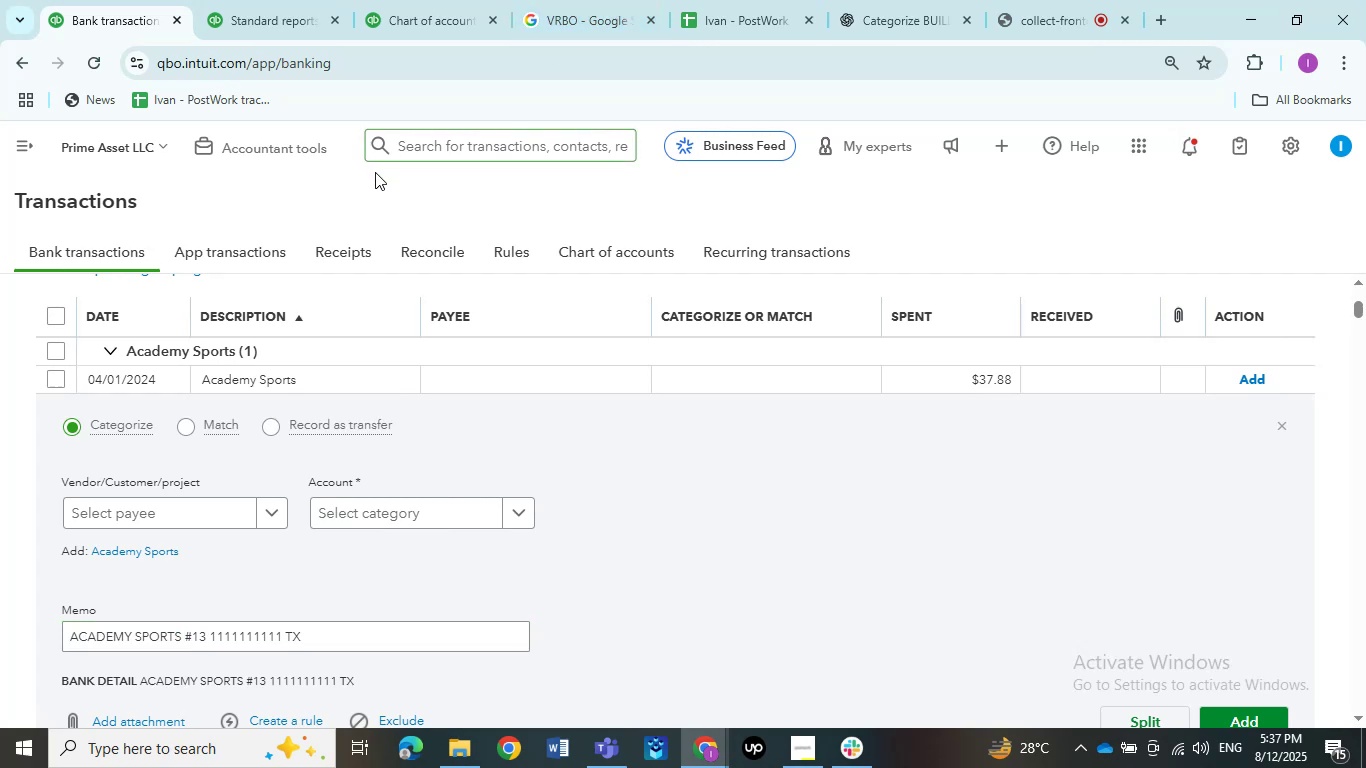 
left_click([537, 31])
 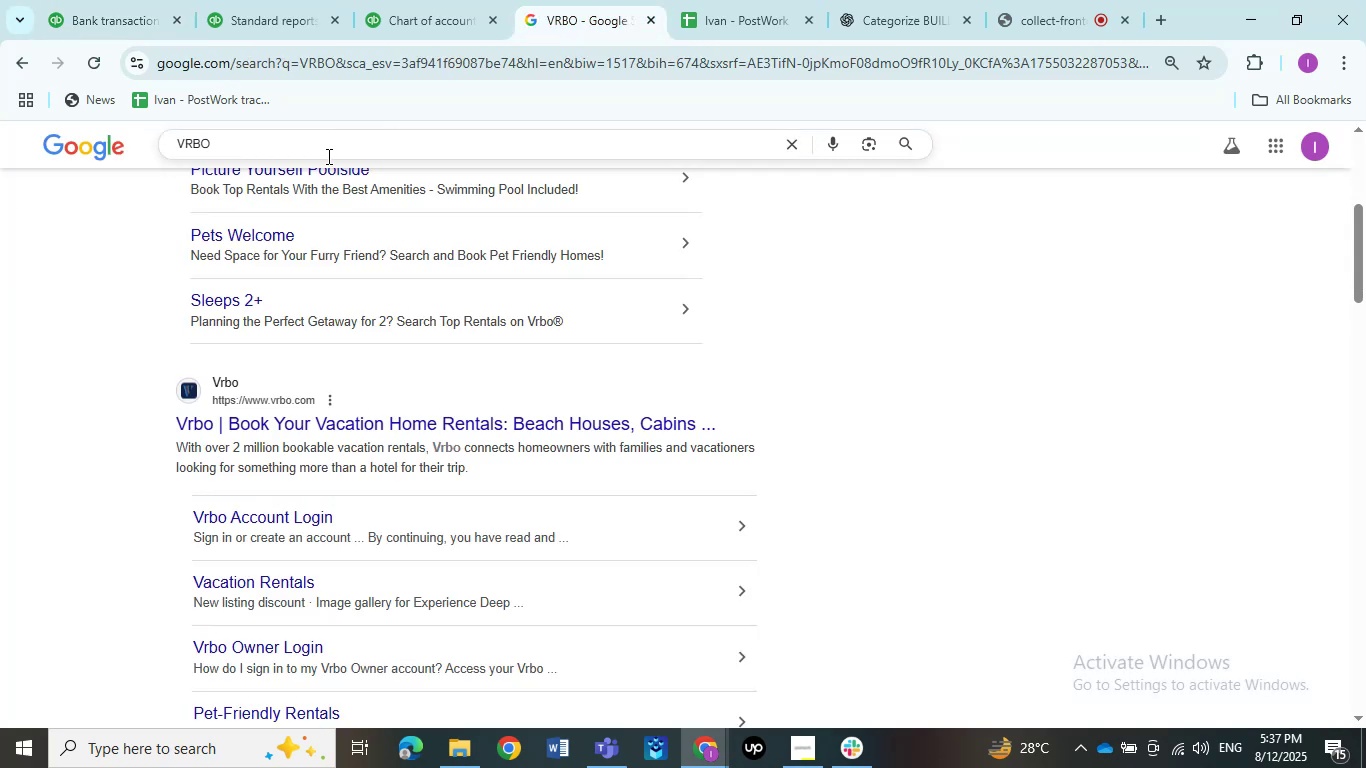 
left_click_drag(start_coordinate=[268, 148], to_coordinate=[148, 147])
 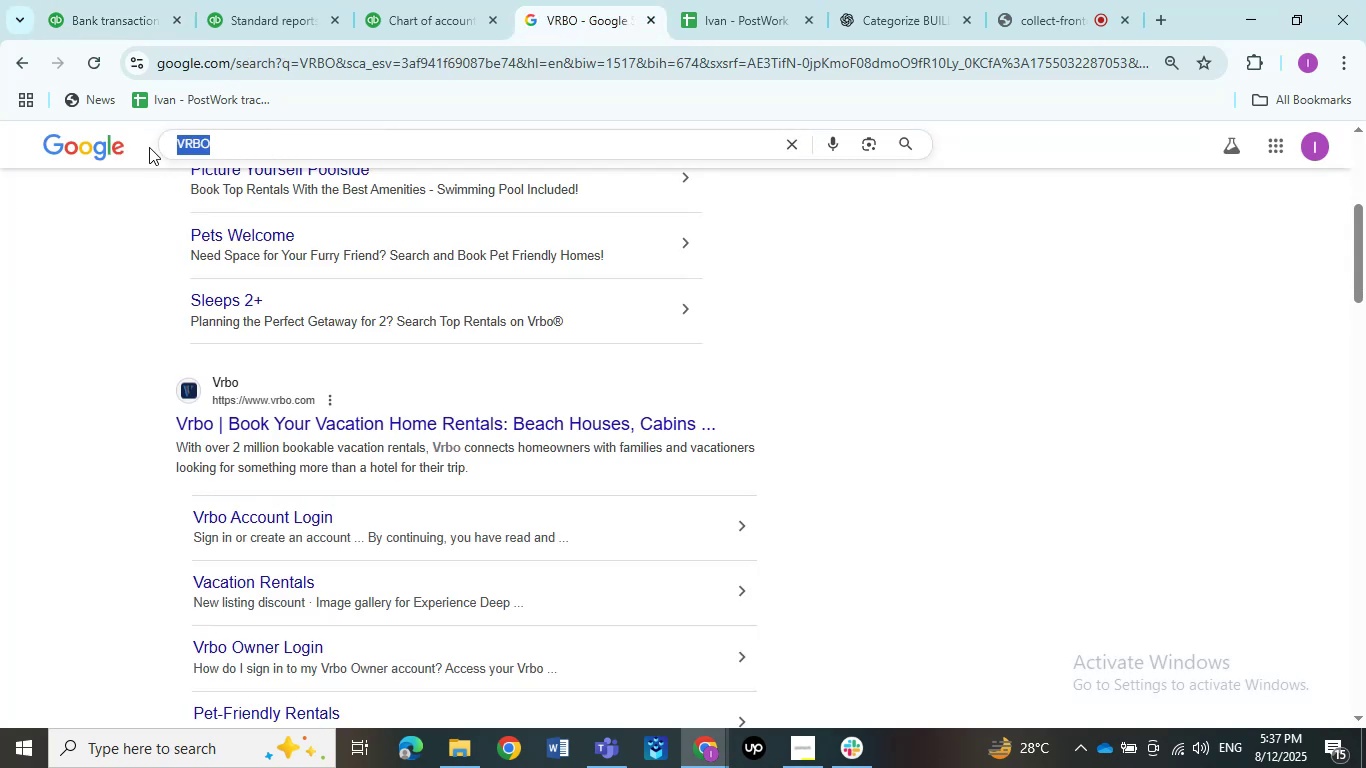 
key(Control+ControlLeft)
 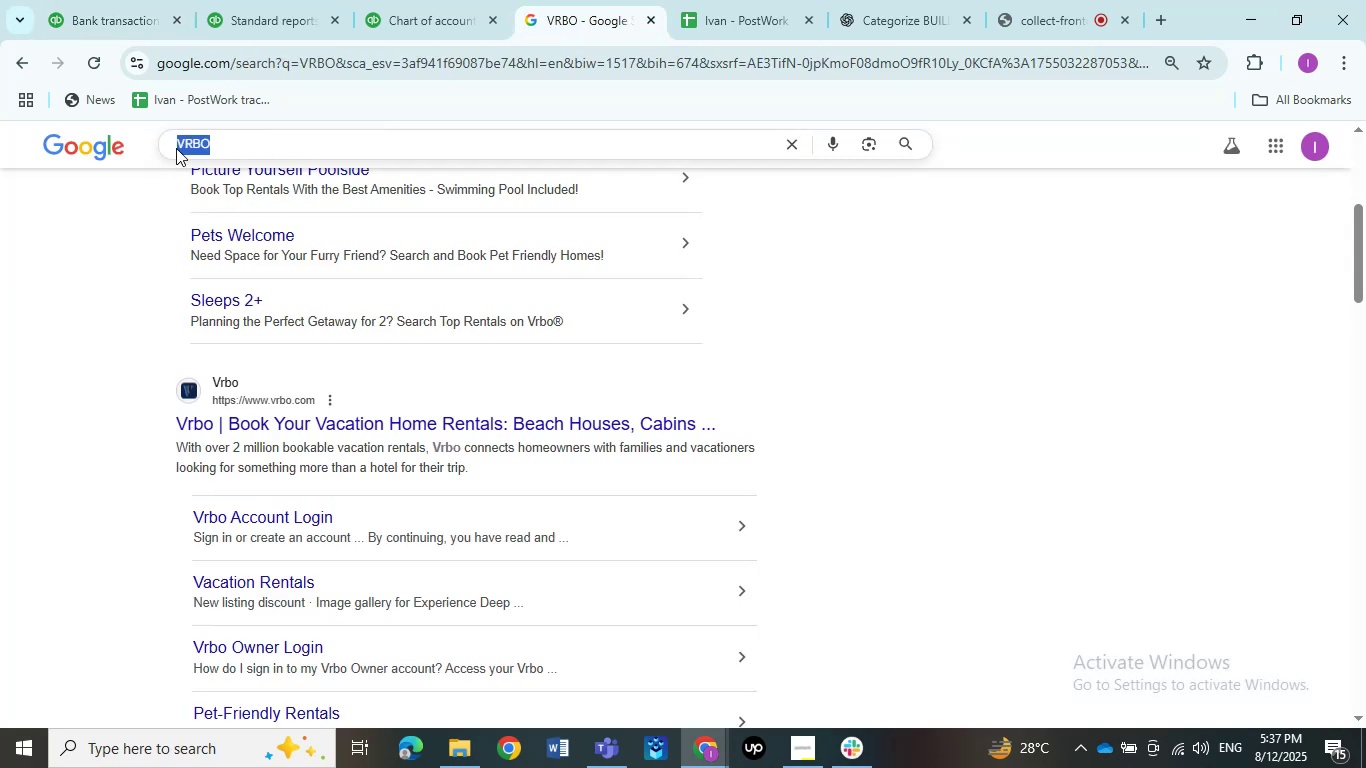 
key(Control+V)
 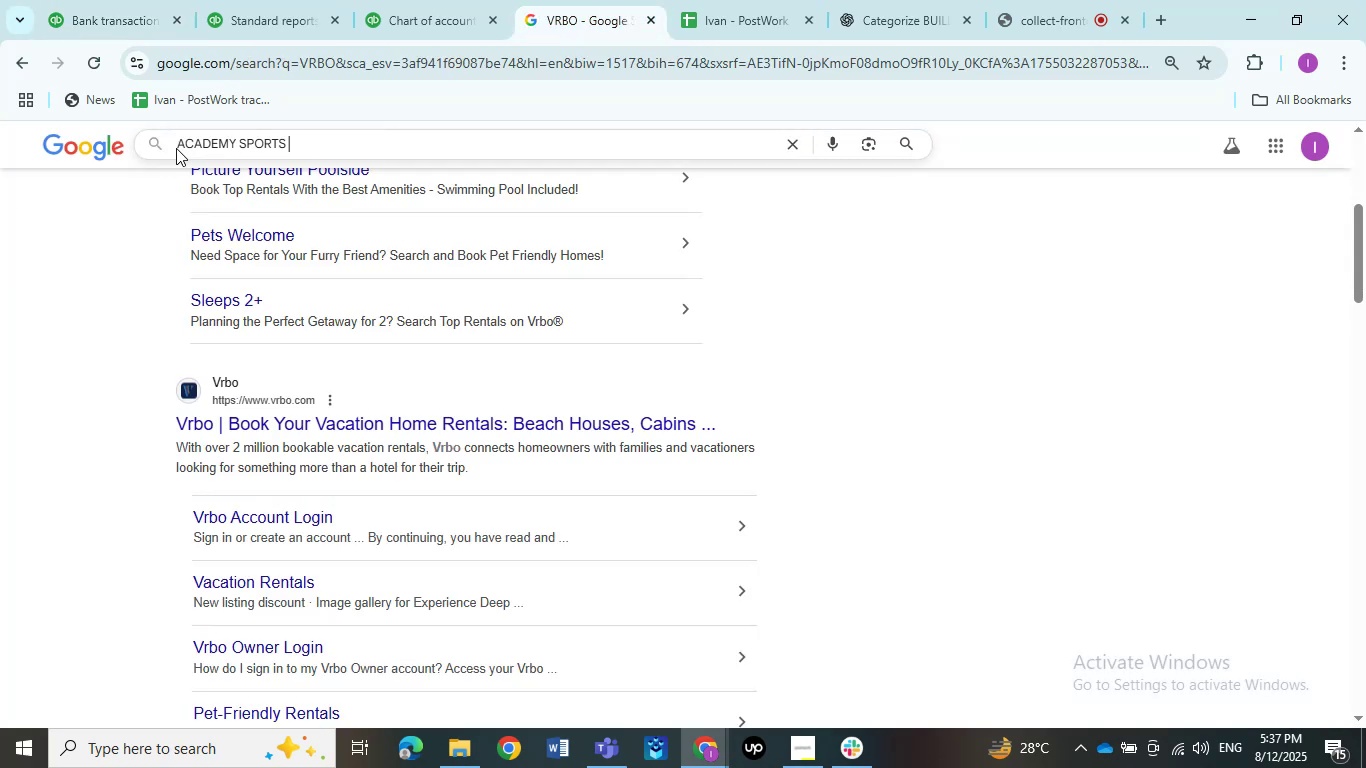 
key(NumpadEnter)
 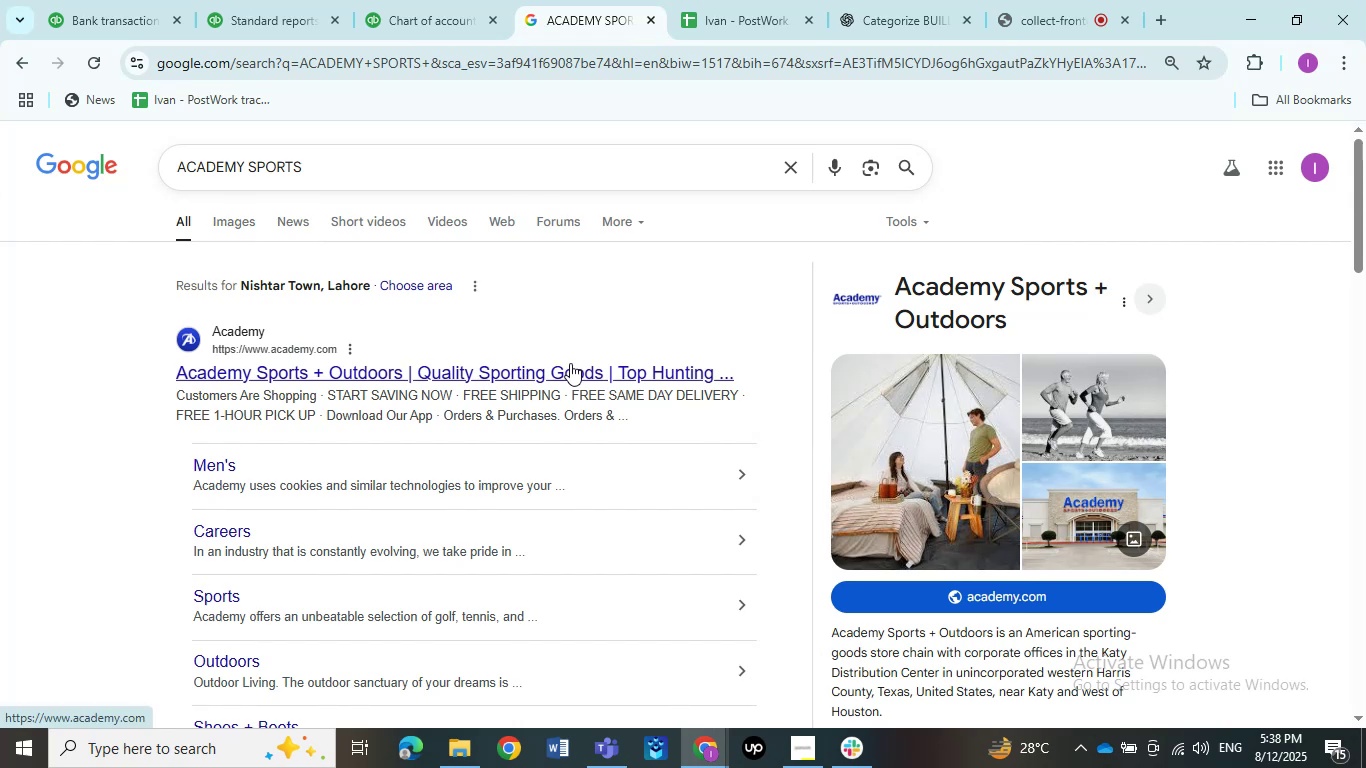 
wait(20.16)
 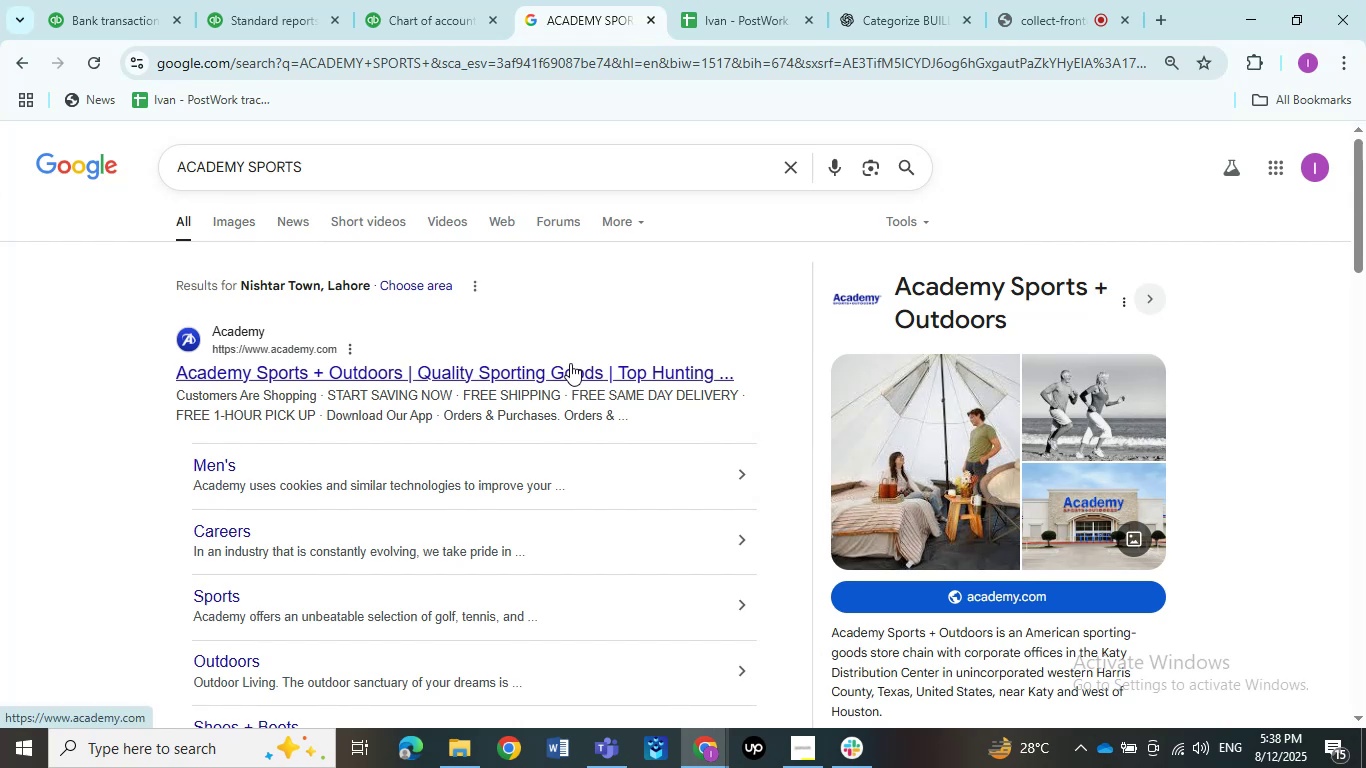 
scroll: coordinate [587, 290], scroll_direction: down, amount: 1.0
 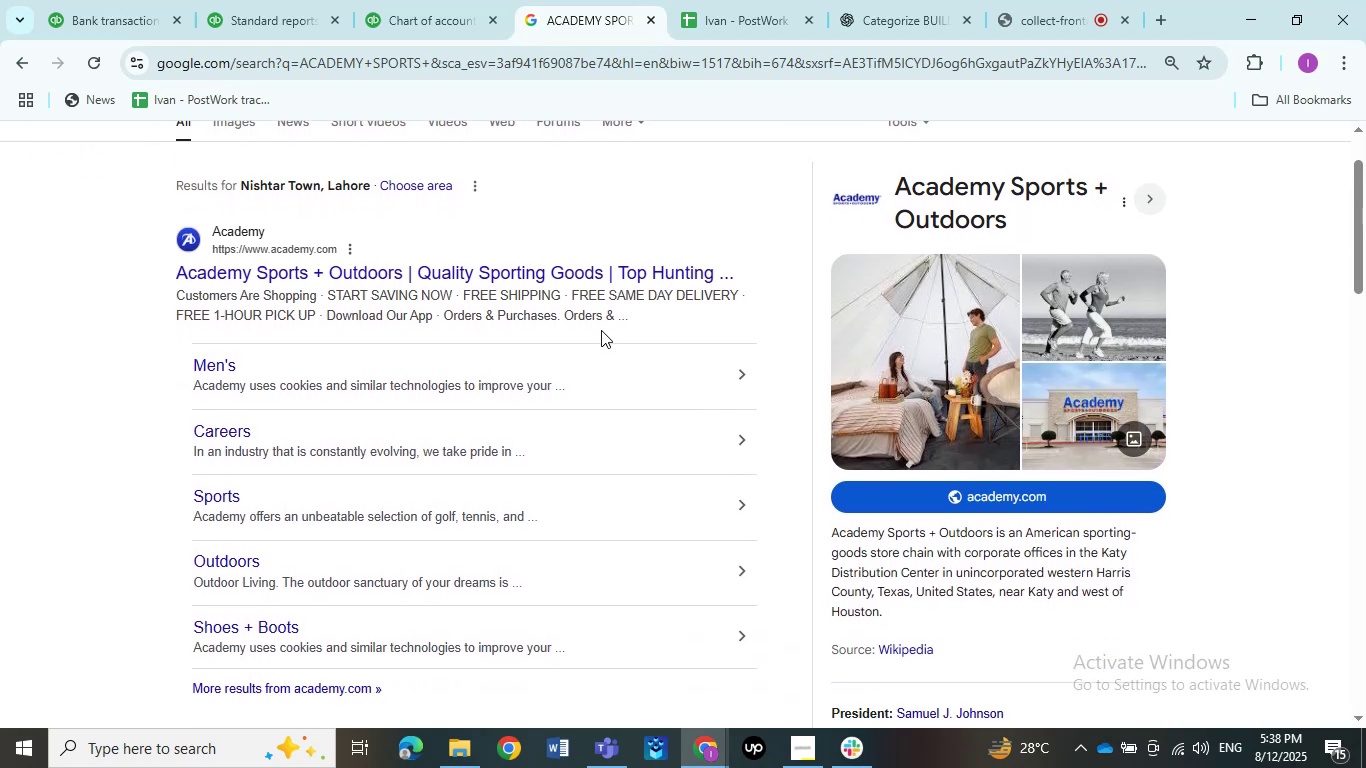 
wait(7.33)
 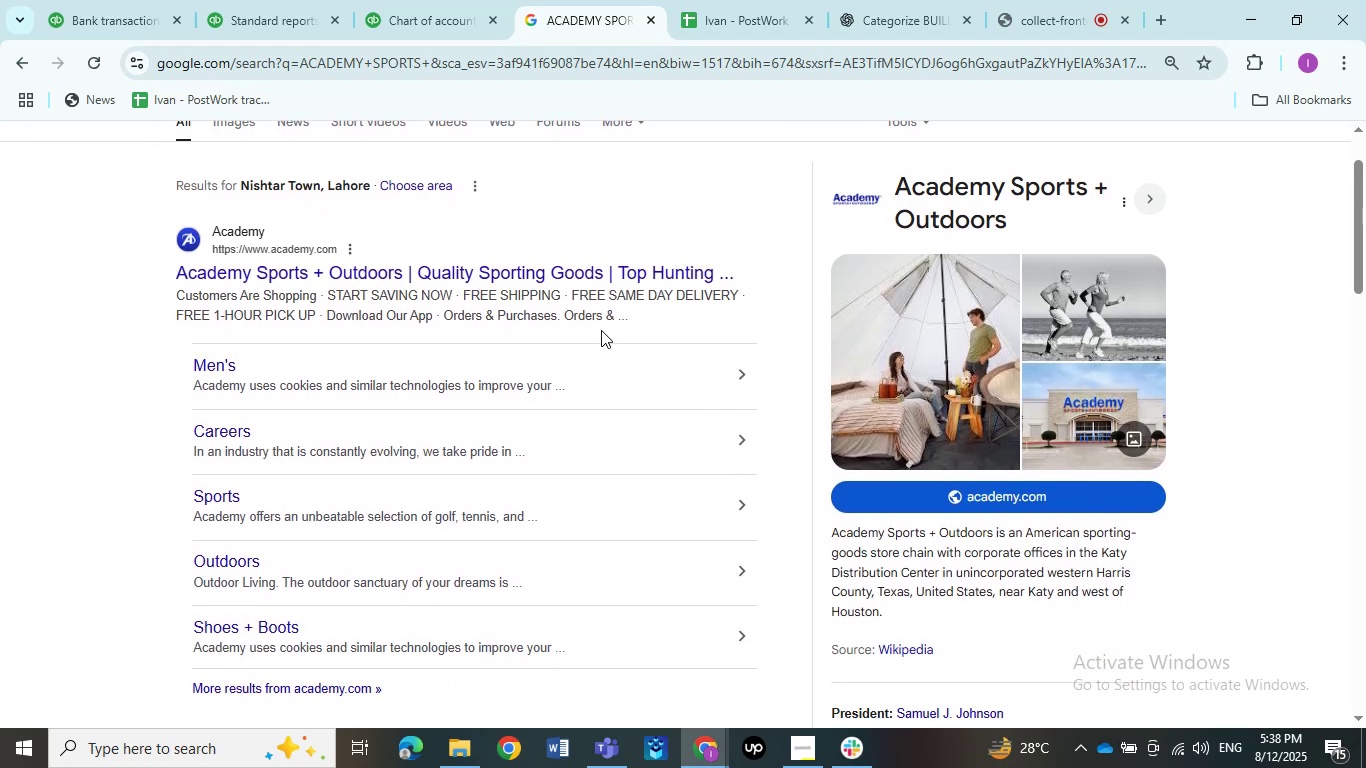 
scroll: coordinate [583, 331], scroll_direction: up, amount: 2.0
 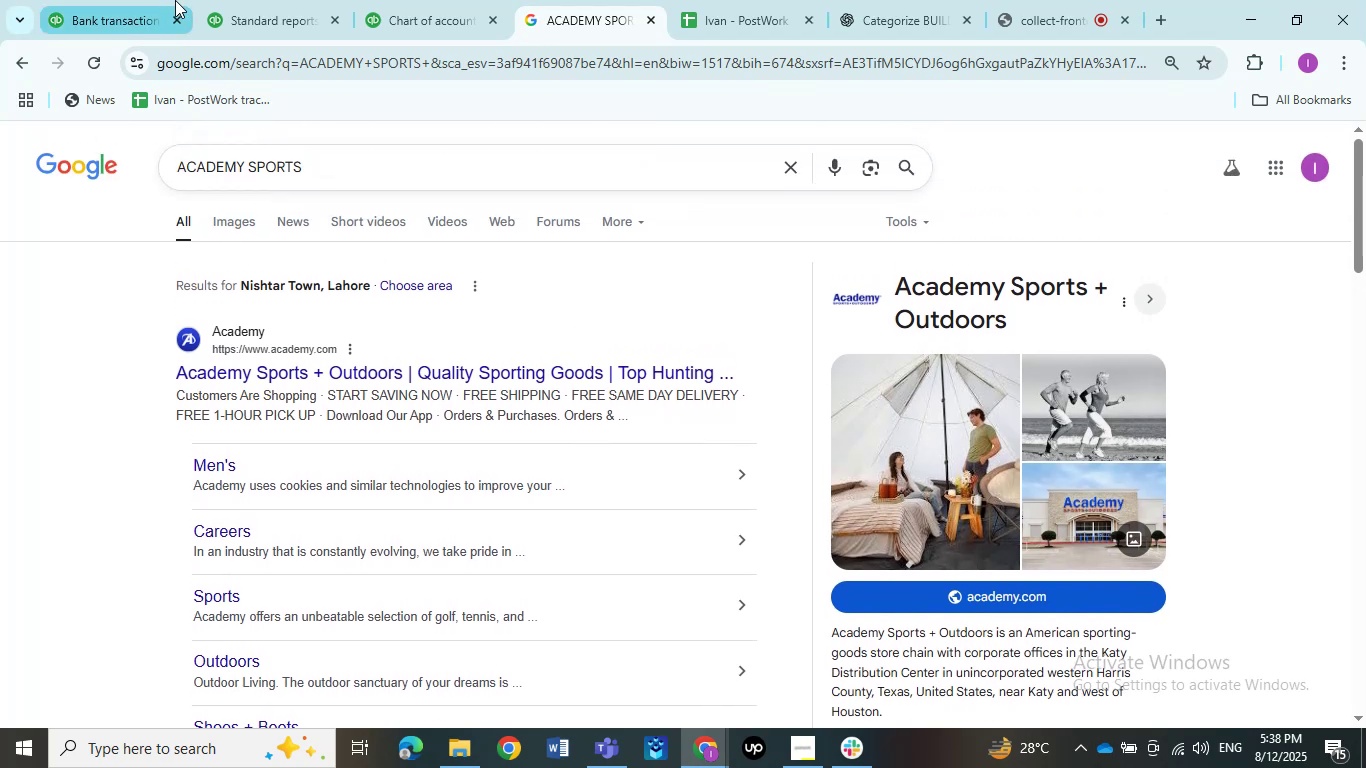 
left_click([122, 0])
 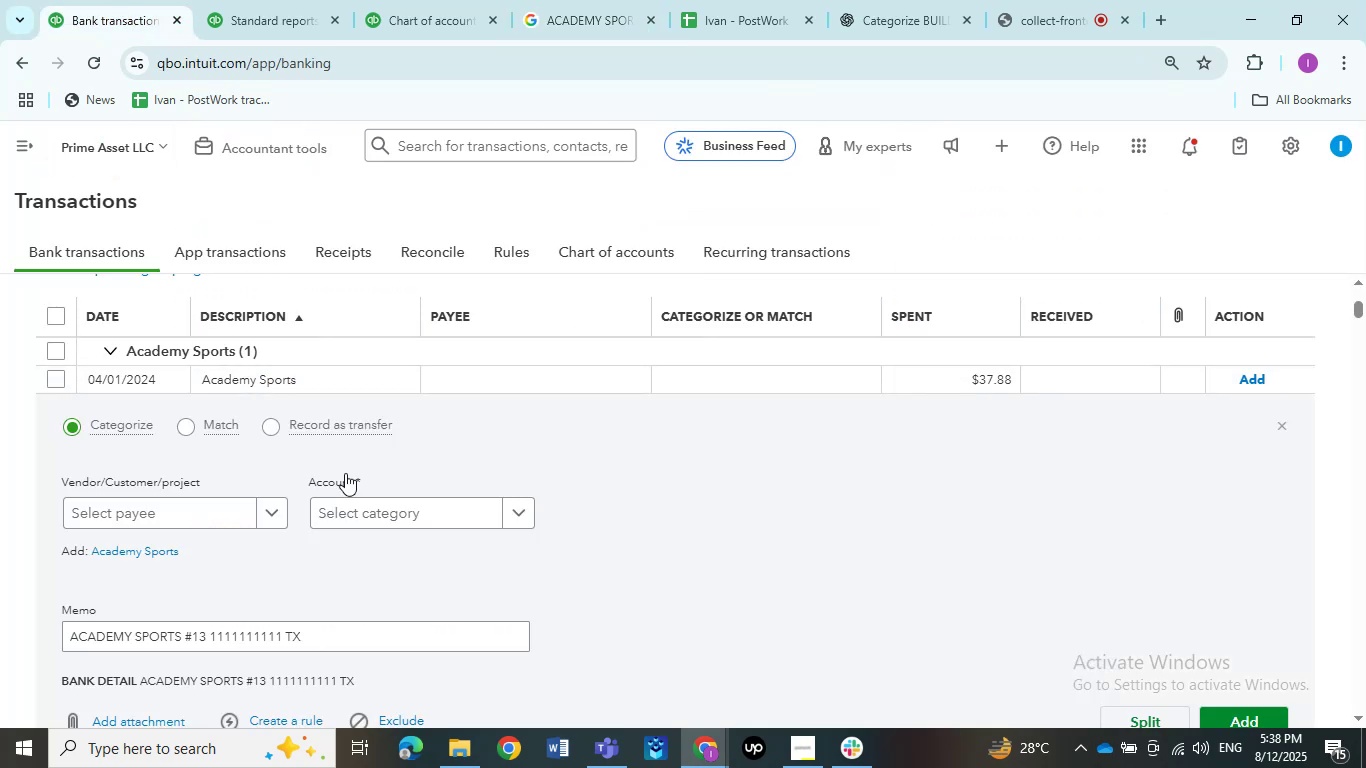 
left_click([363, 510])
 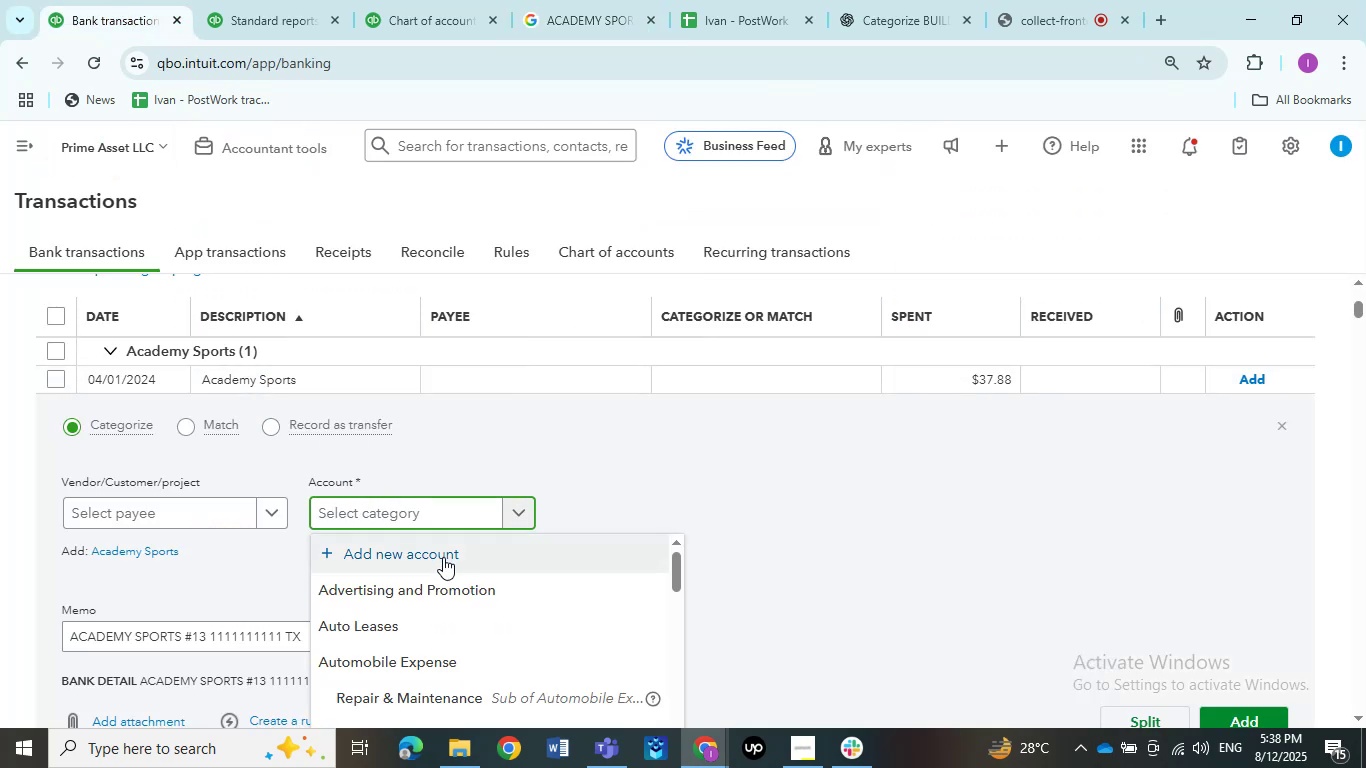 
type(share)
 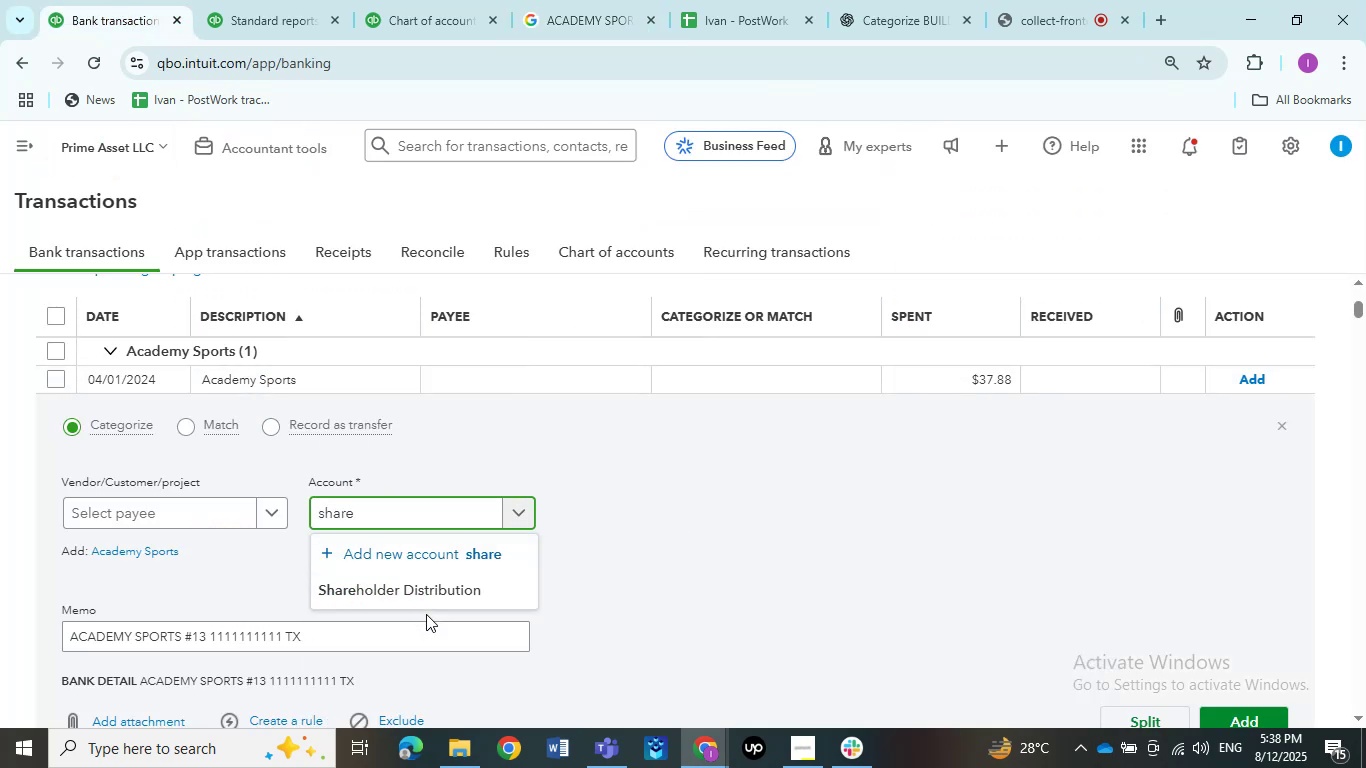 
left_click([427, 596])
 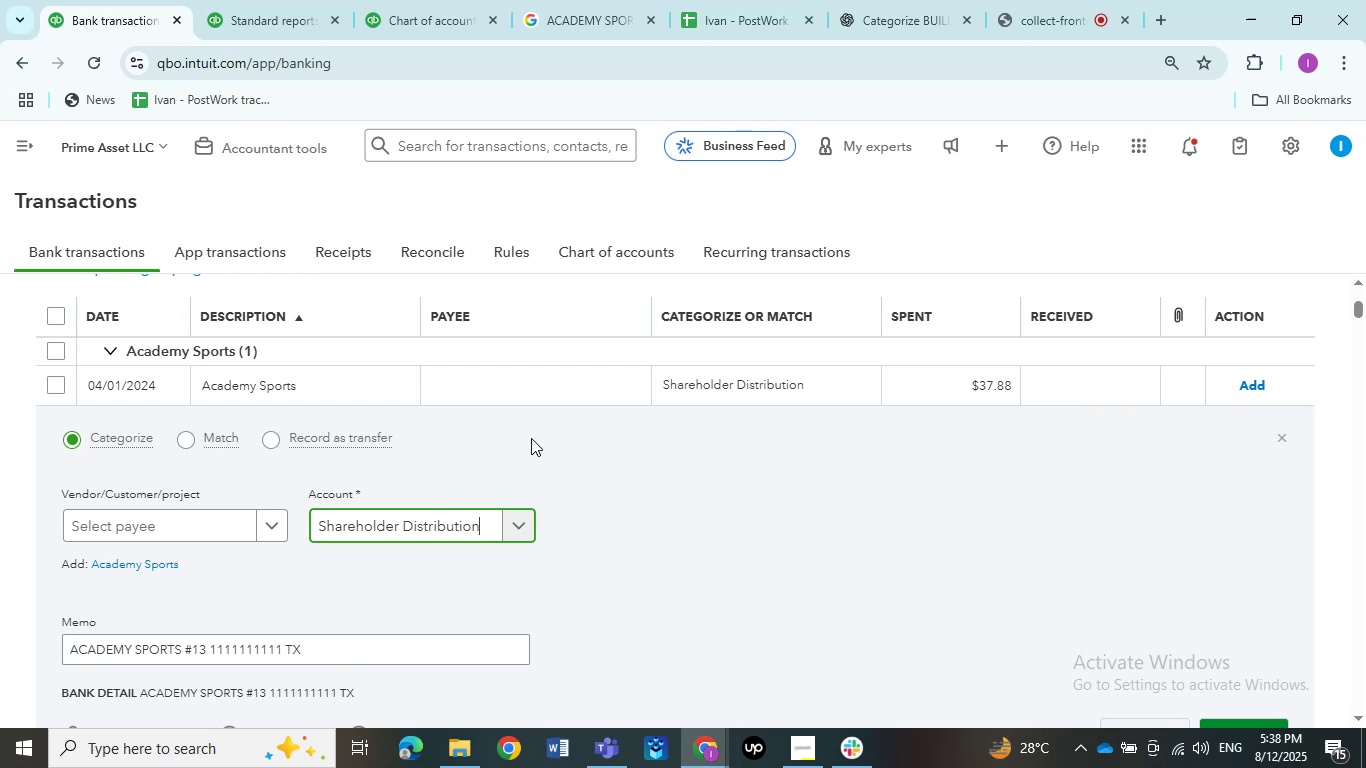 
wait(7.66)
 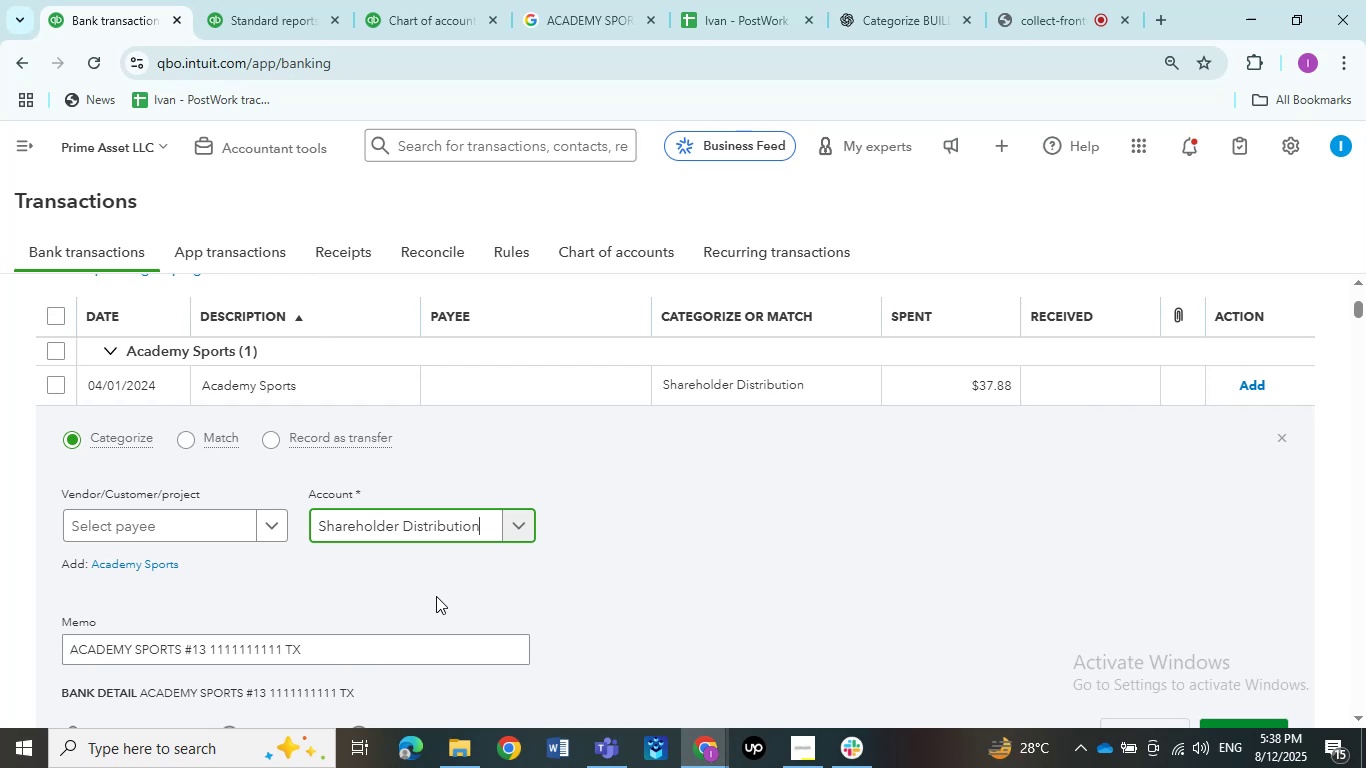 
scroll: coordinate [587, 535], scroll_direction: down, amount: 1.0
 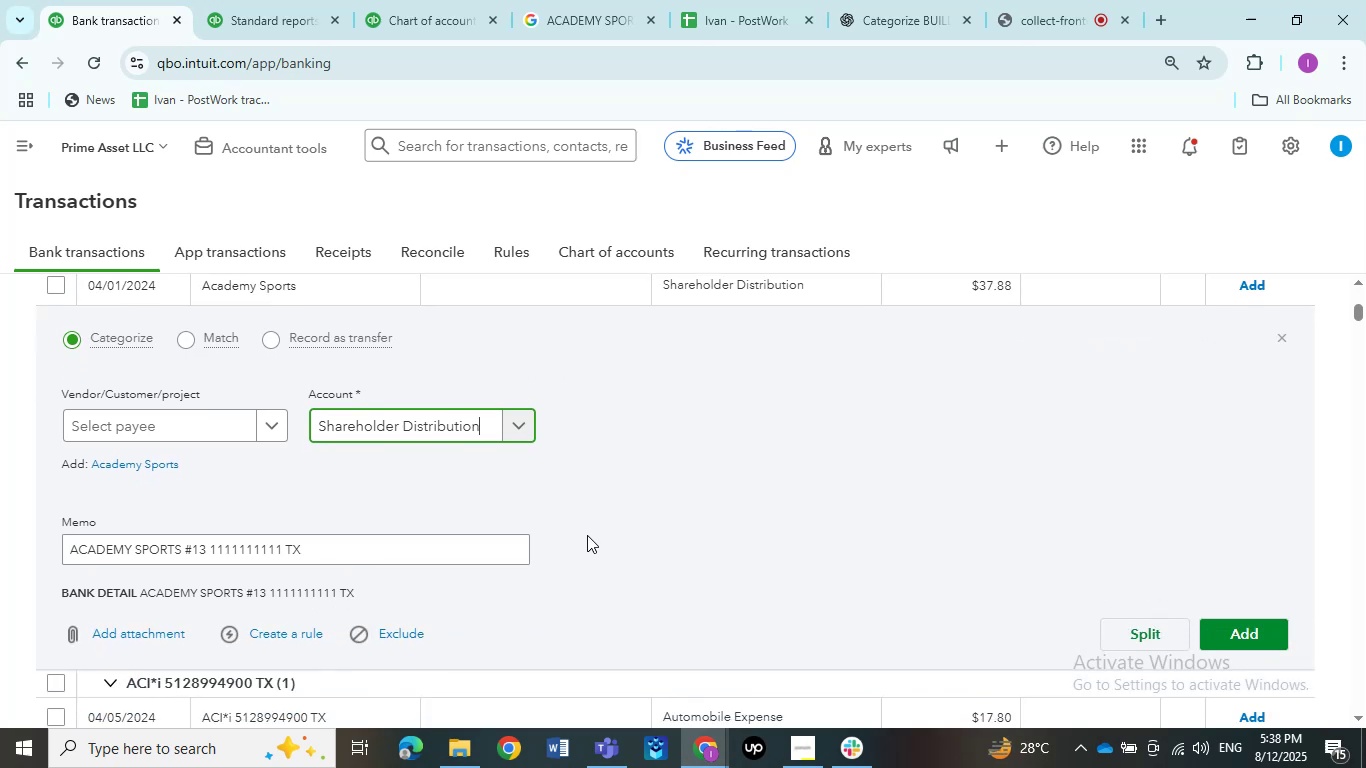 
scroll: coordinate [587, 535], scroll_direction: up, amount: 2.0
 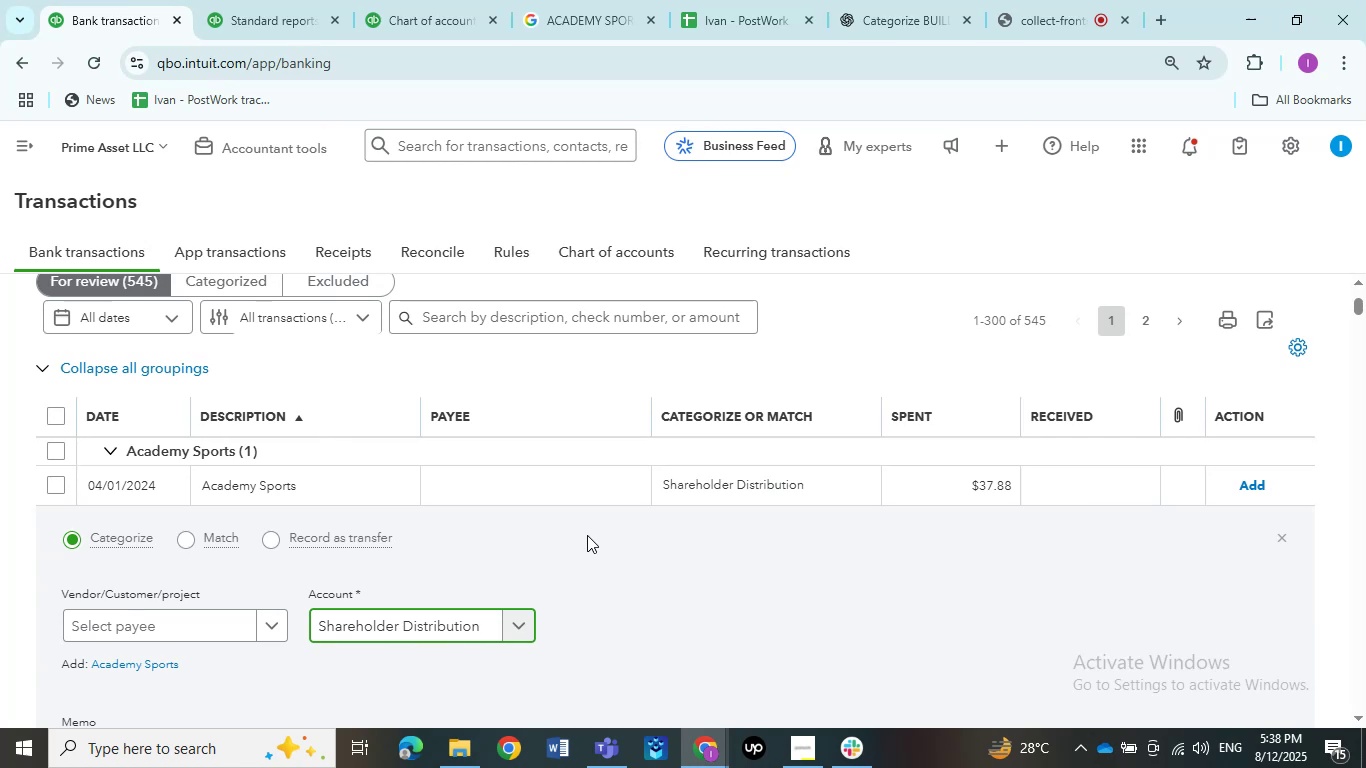 
wait(10.41)
 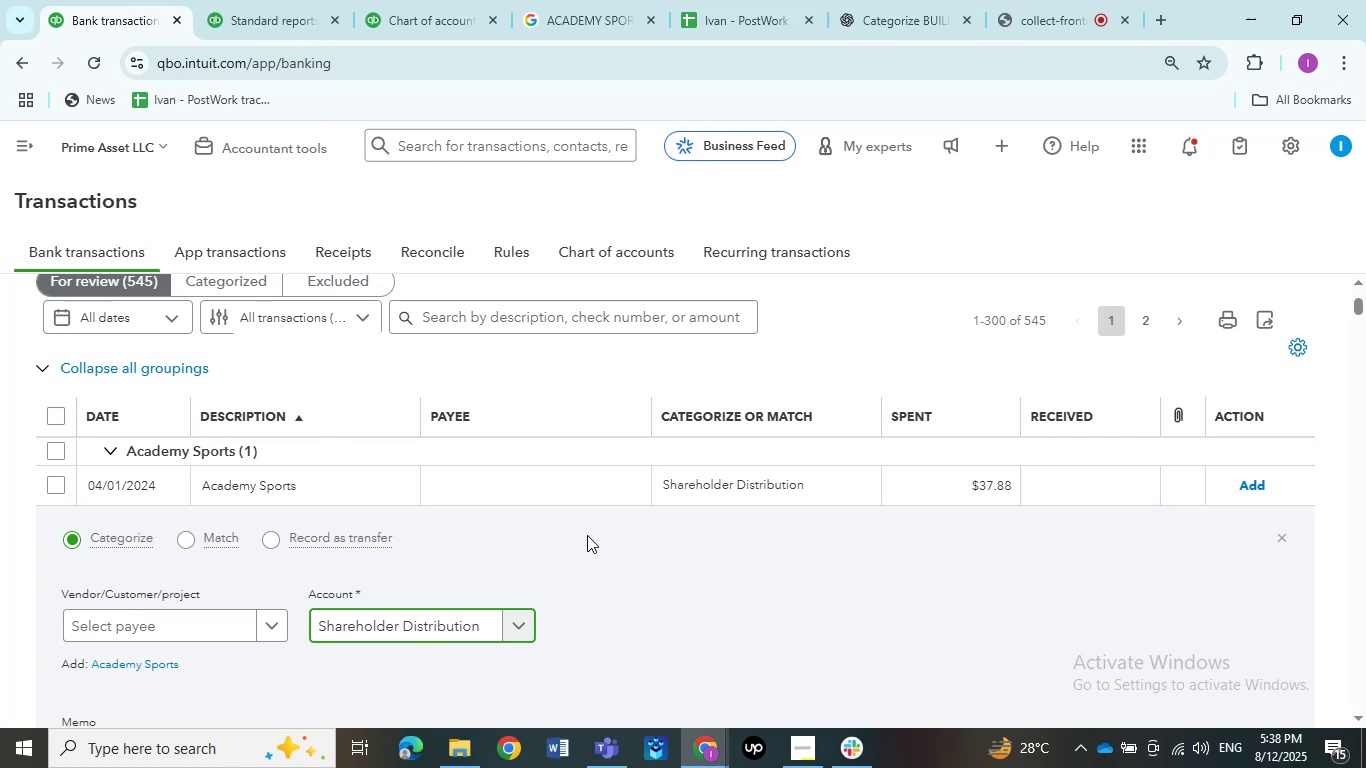 
left_click([154, 634])
 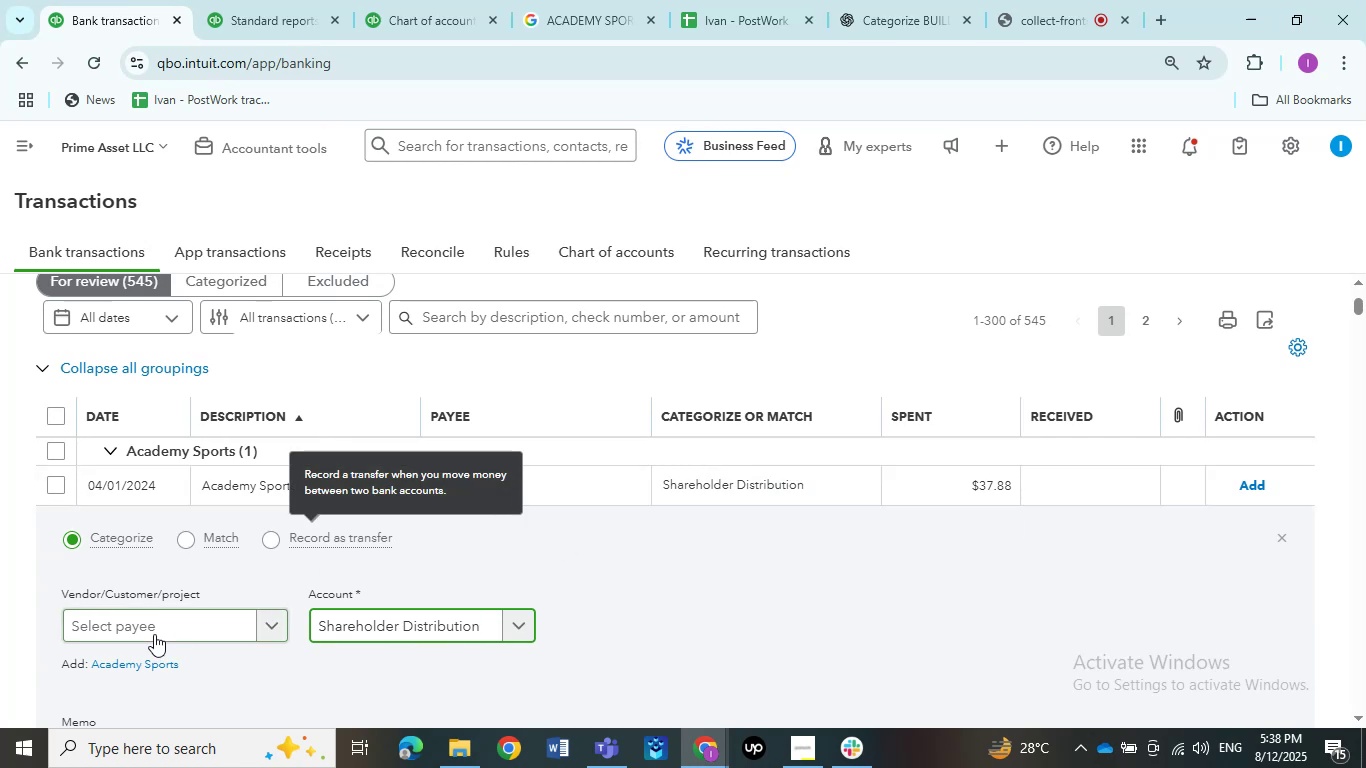 
key(Control+V)
 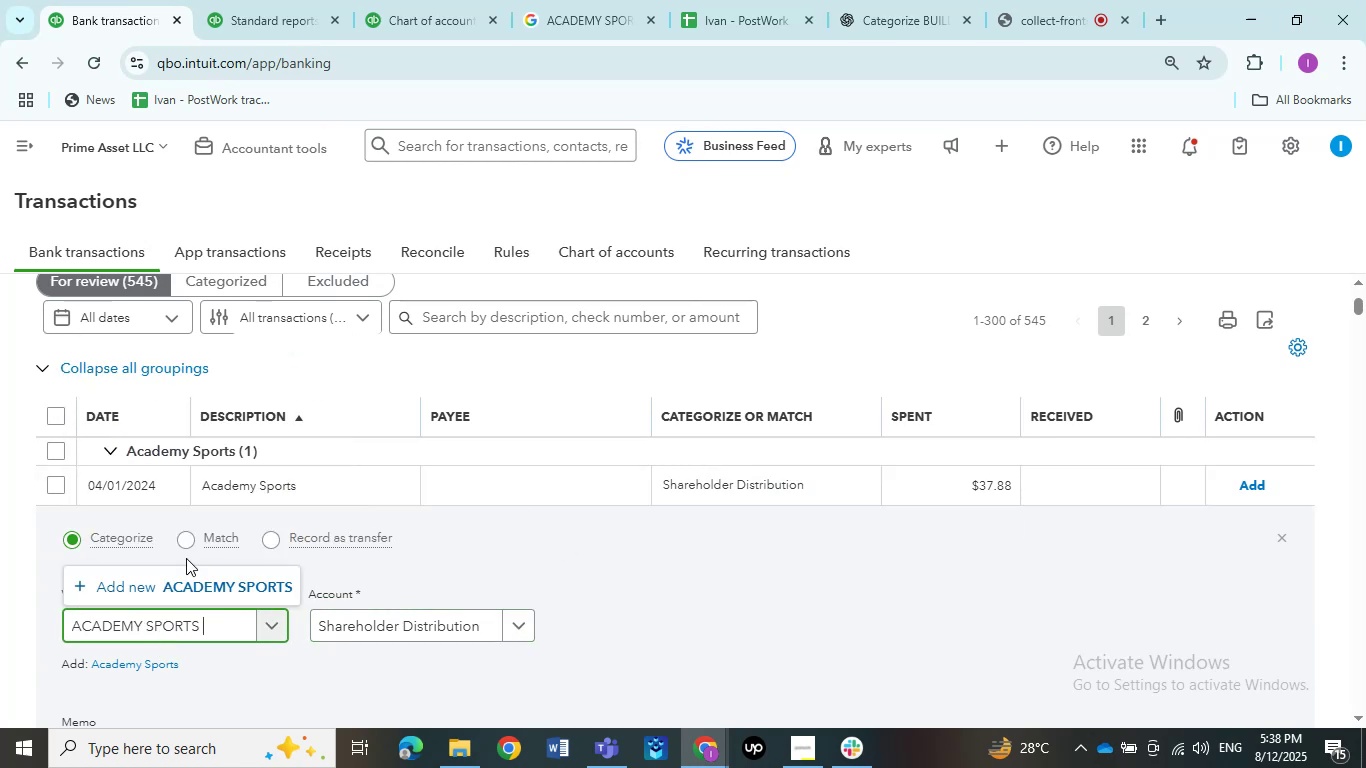 
left_click([182, 577])
 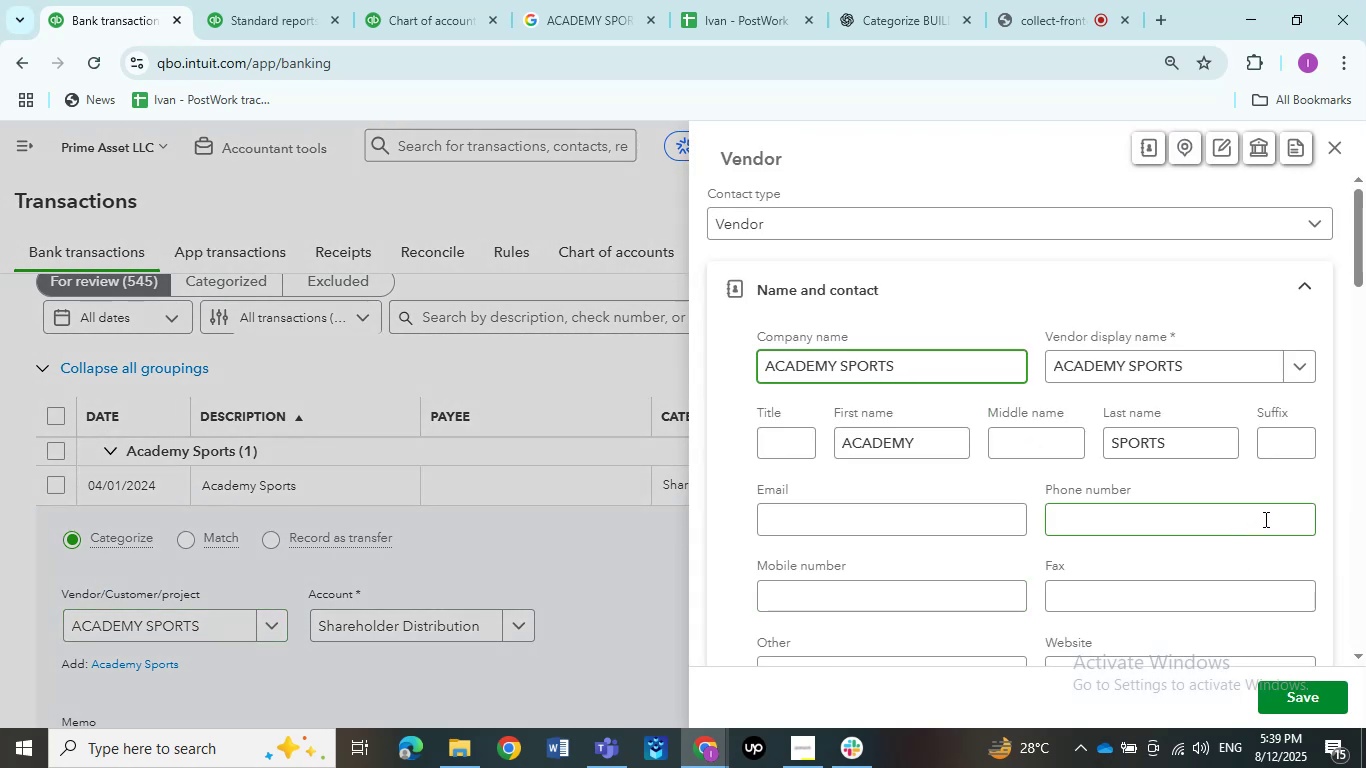 
wait(14.63)
 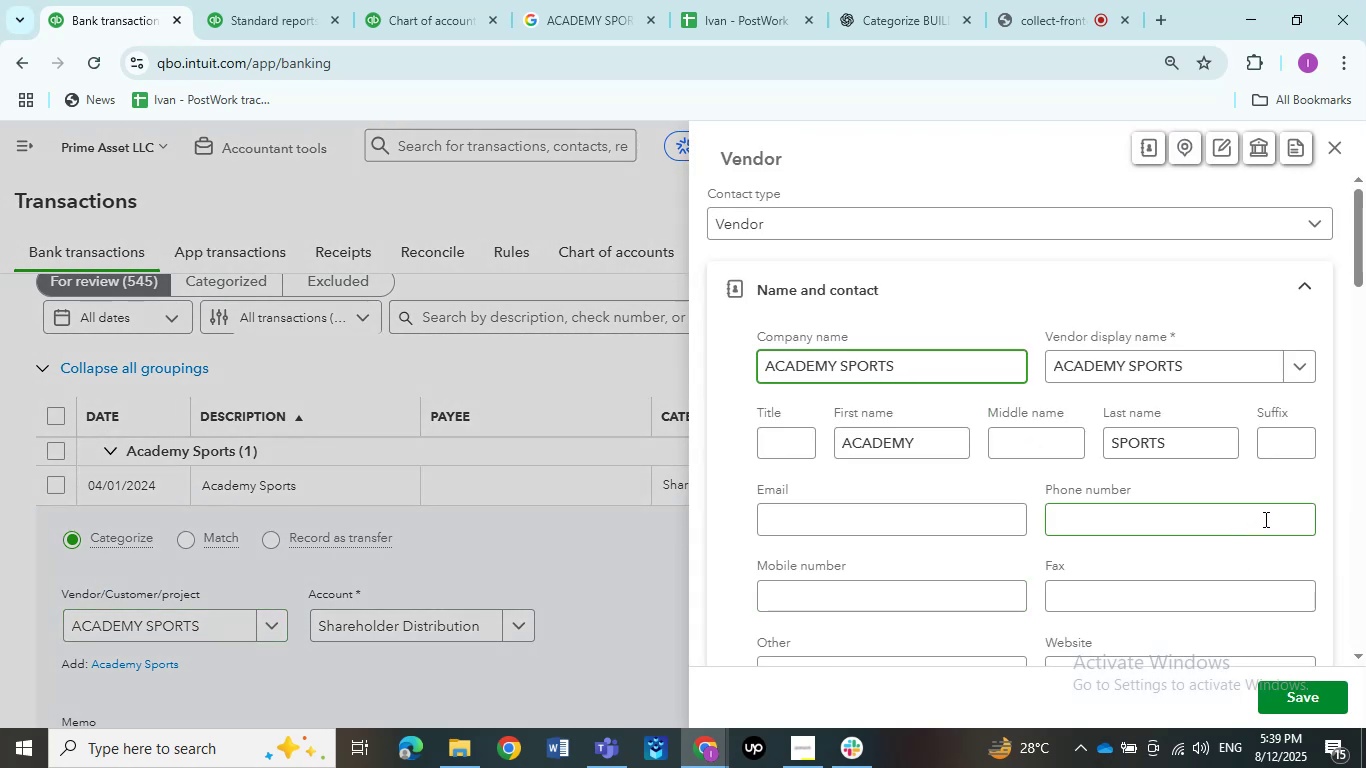 
left_click([624, 572])
 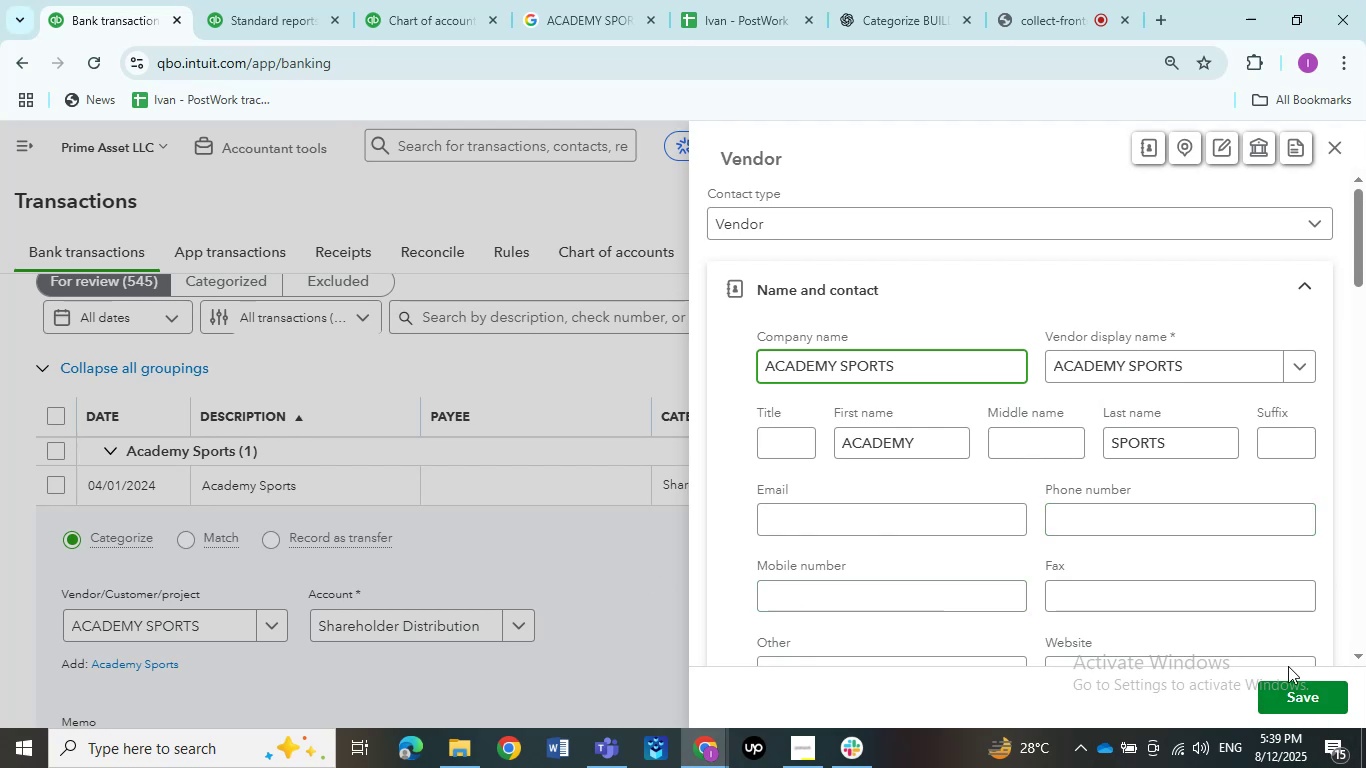 
left_click([1299, 691])
 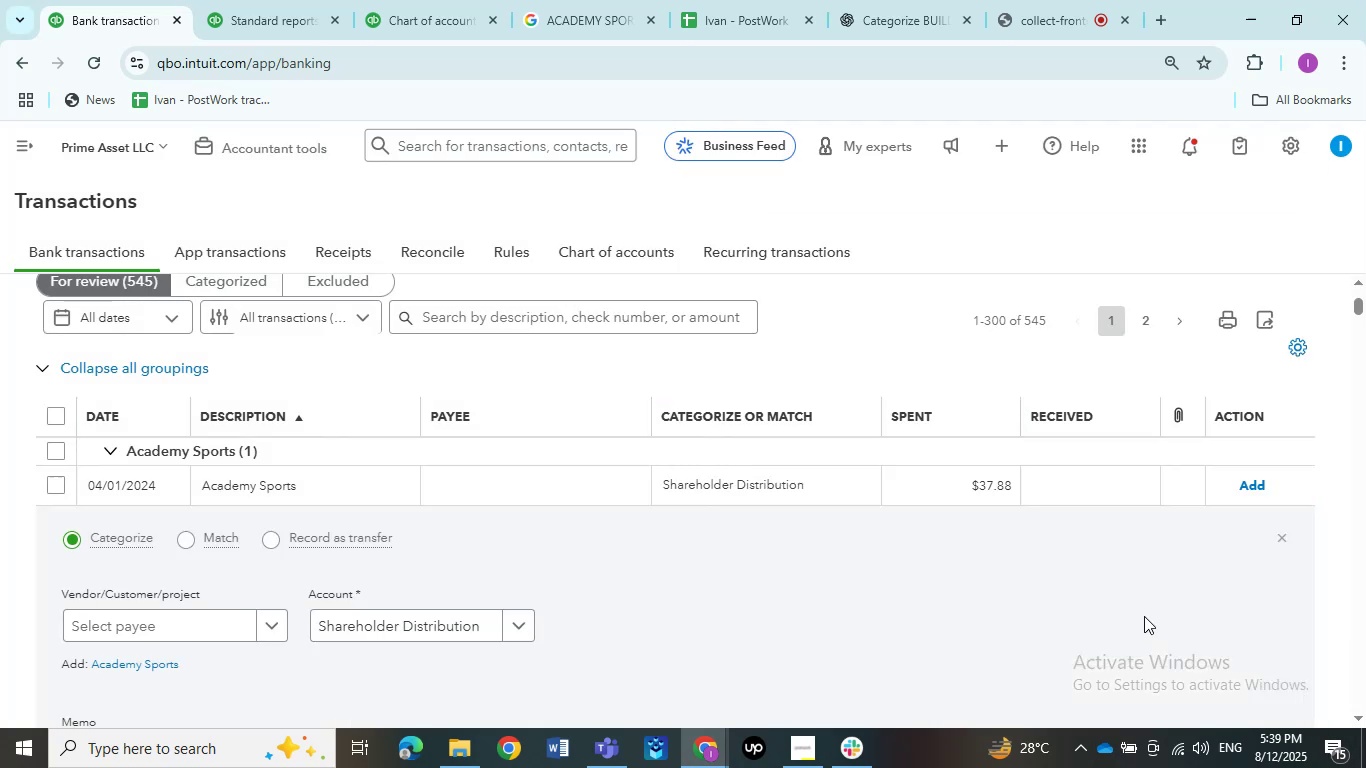 
scroll: coordinate [1143, 616], scroll_direction: down, amount: 4.0
 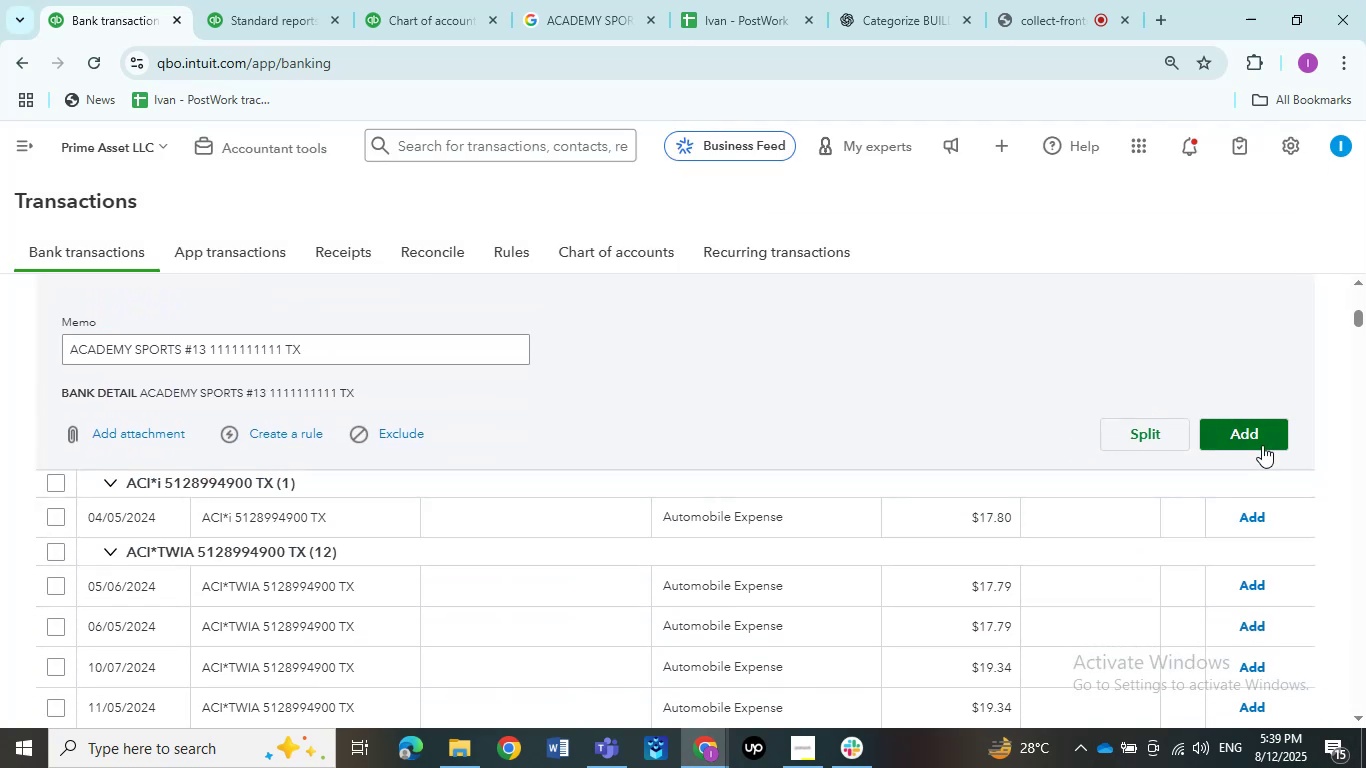 
left_click([1262, 445])
 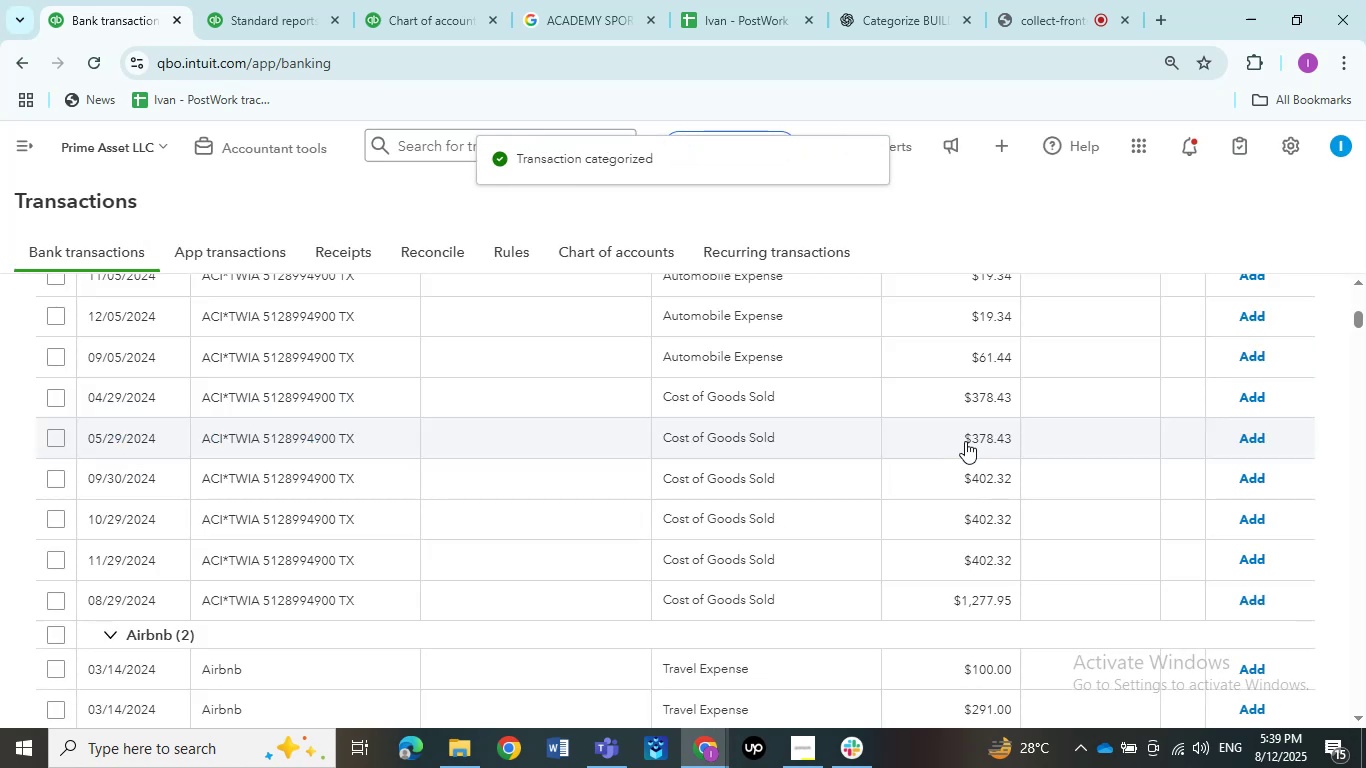 
wait(15.72)
 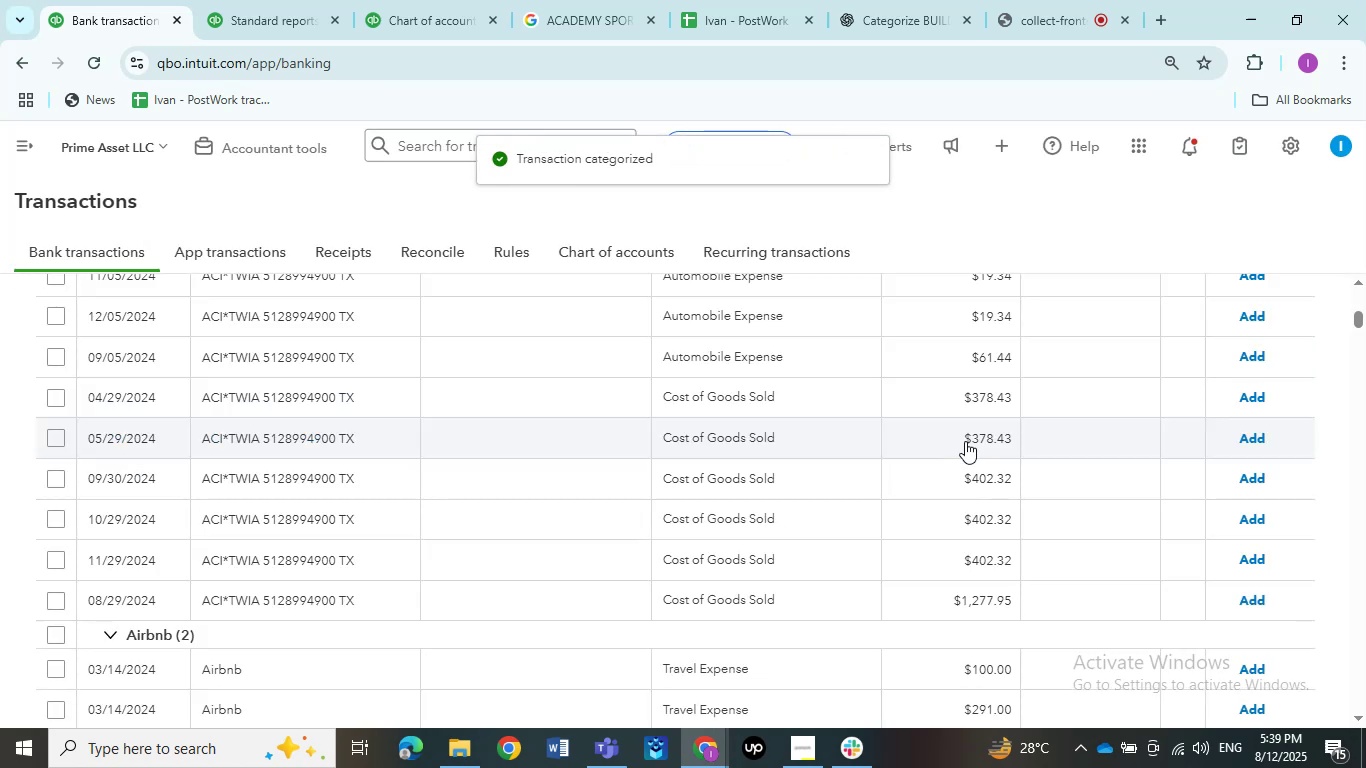 
mouse_move([989, 17])
 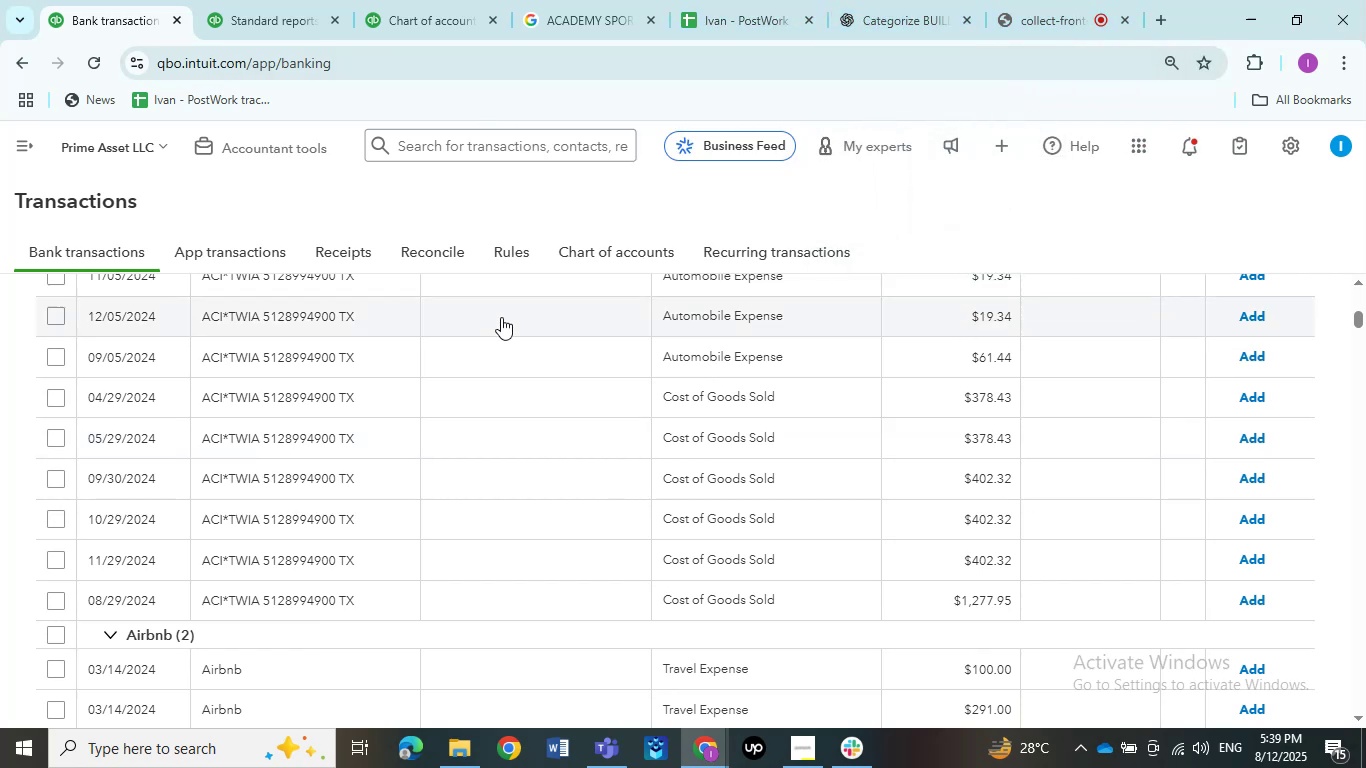 
scroll: coordinate [445, 409], scroll_direction: up, amount: 3.0
 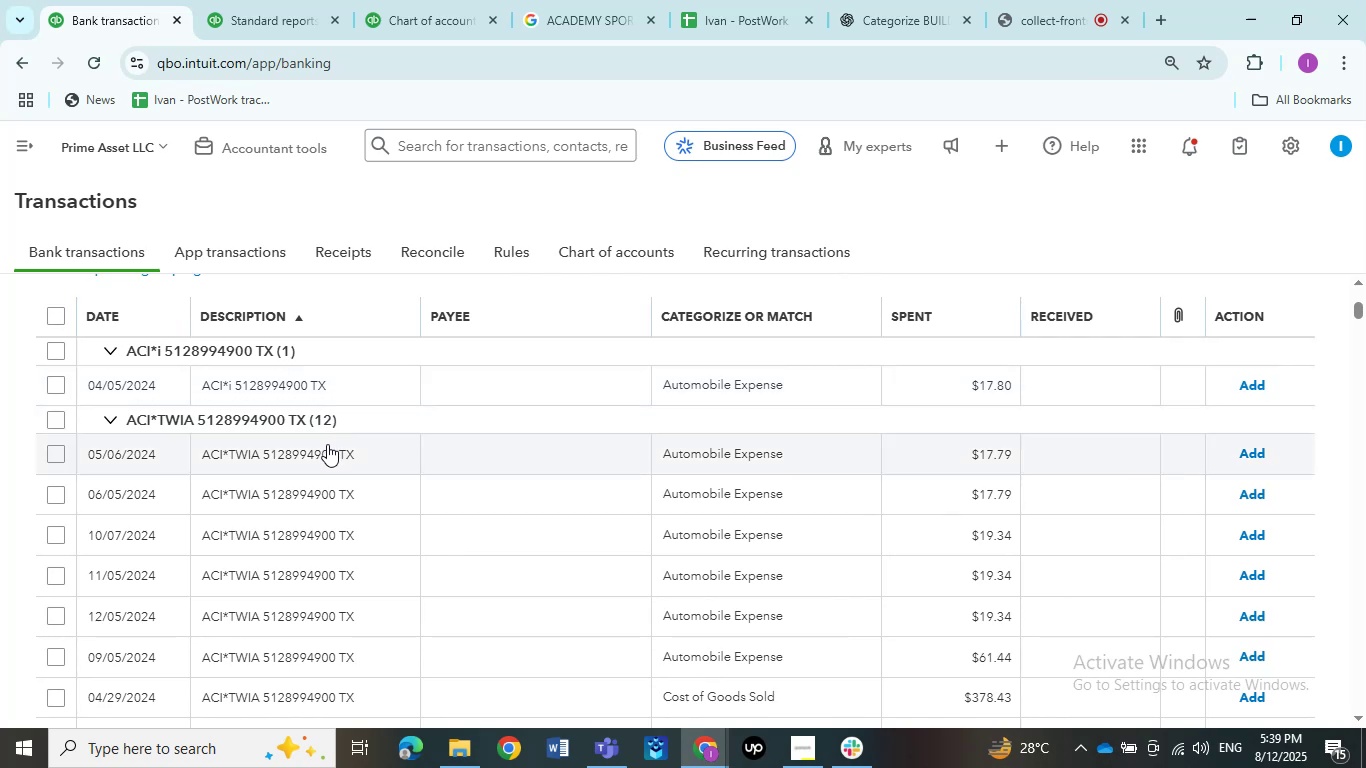 
left_click([327, 448])
 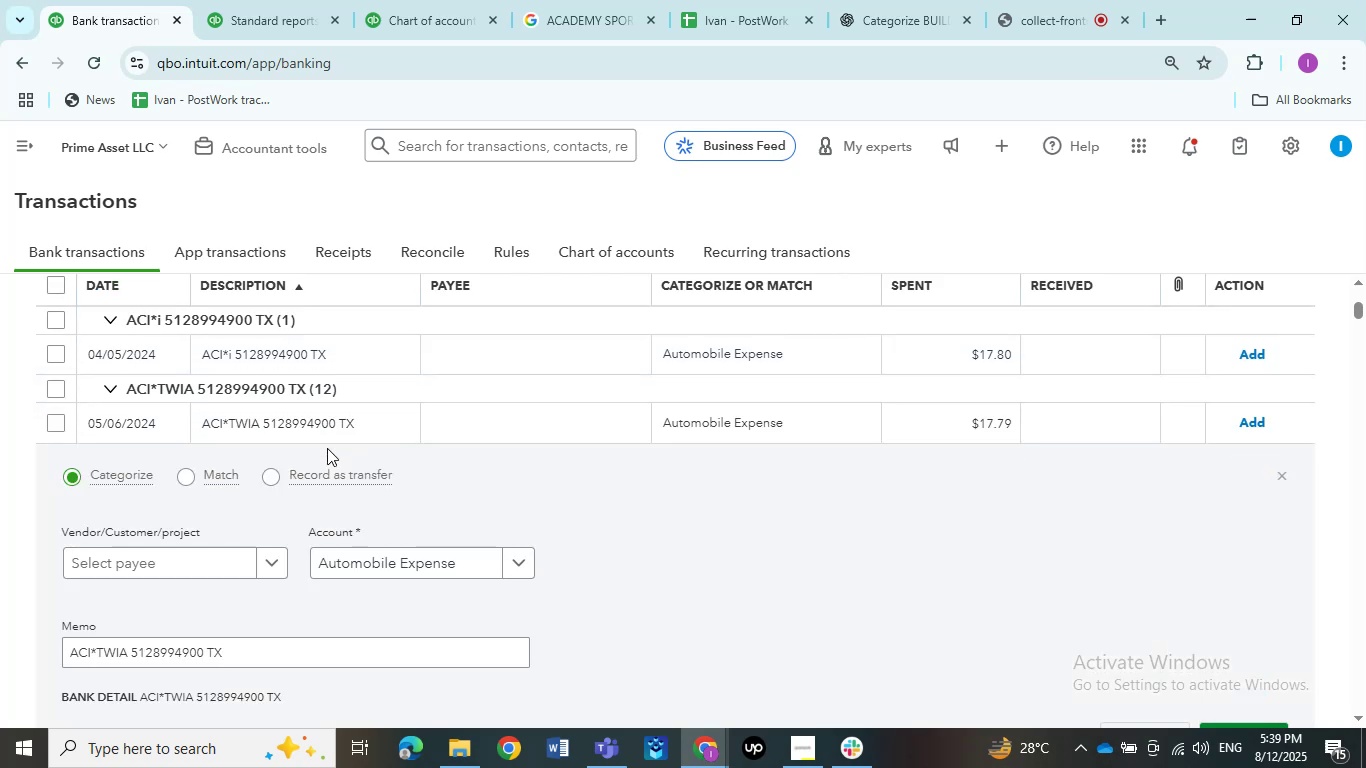 
scroll: coordinate [355, 540], scroll_direction: down, amount: 2.0
 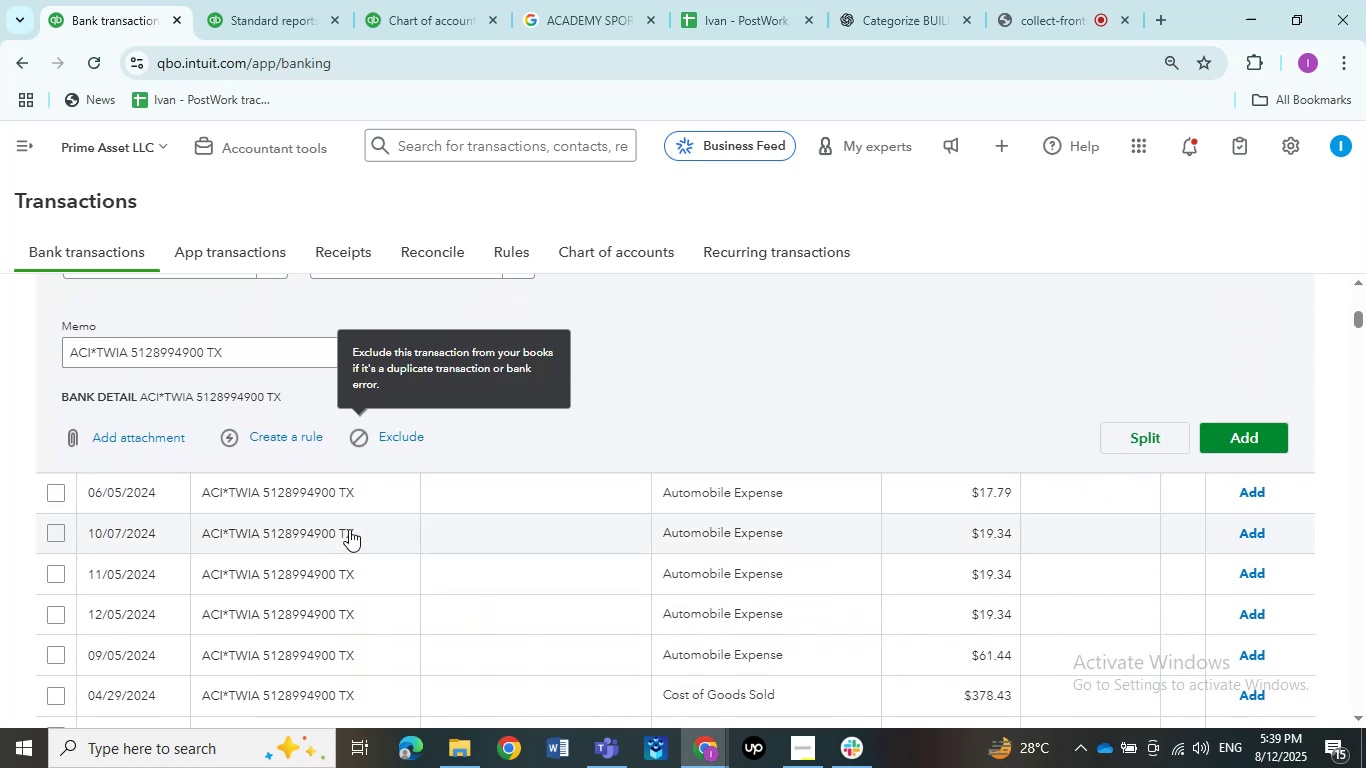 
scroll: coordinate [349, 482], scroll_direction: up, amount: 1.0
 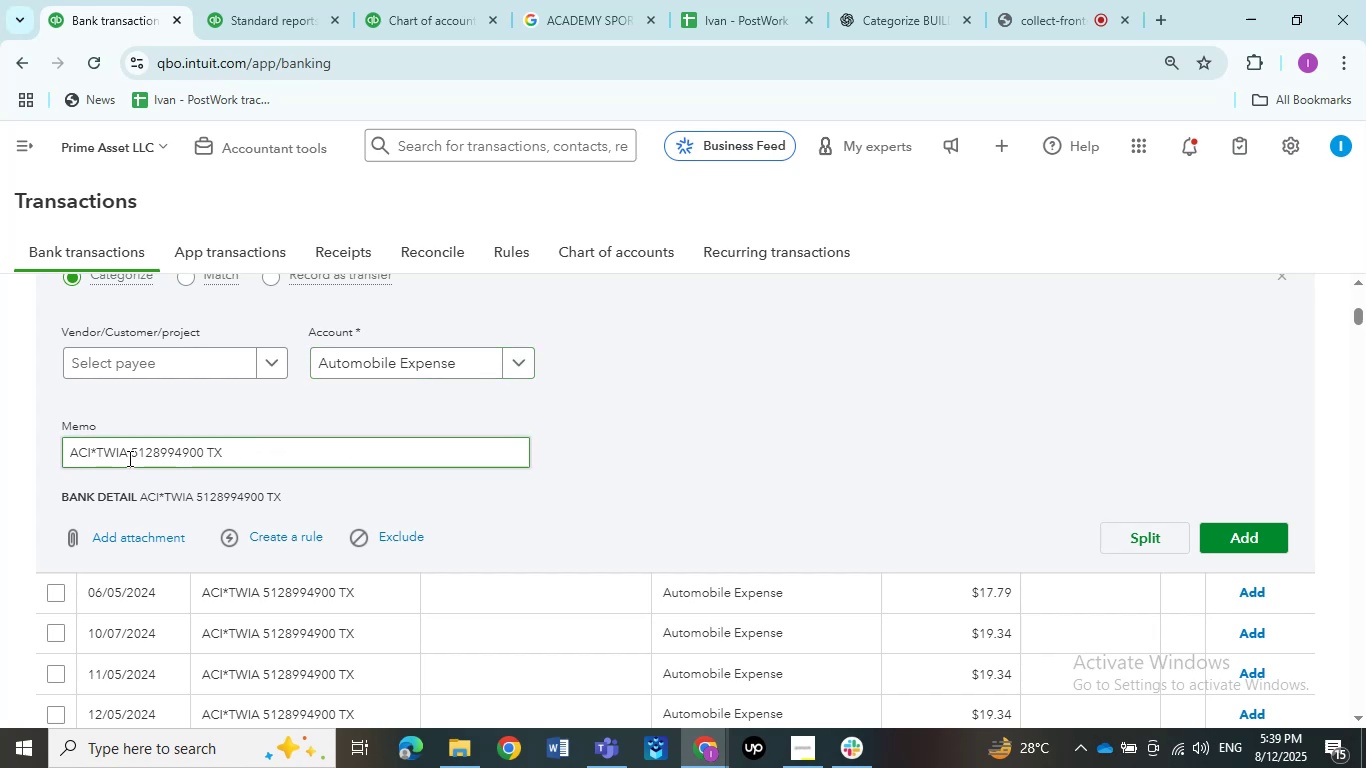 
wait(6.0)
 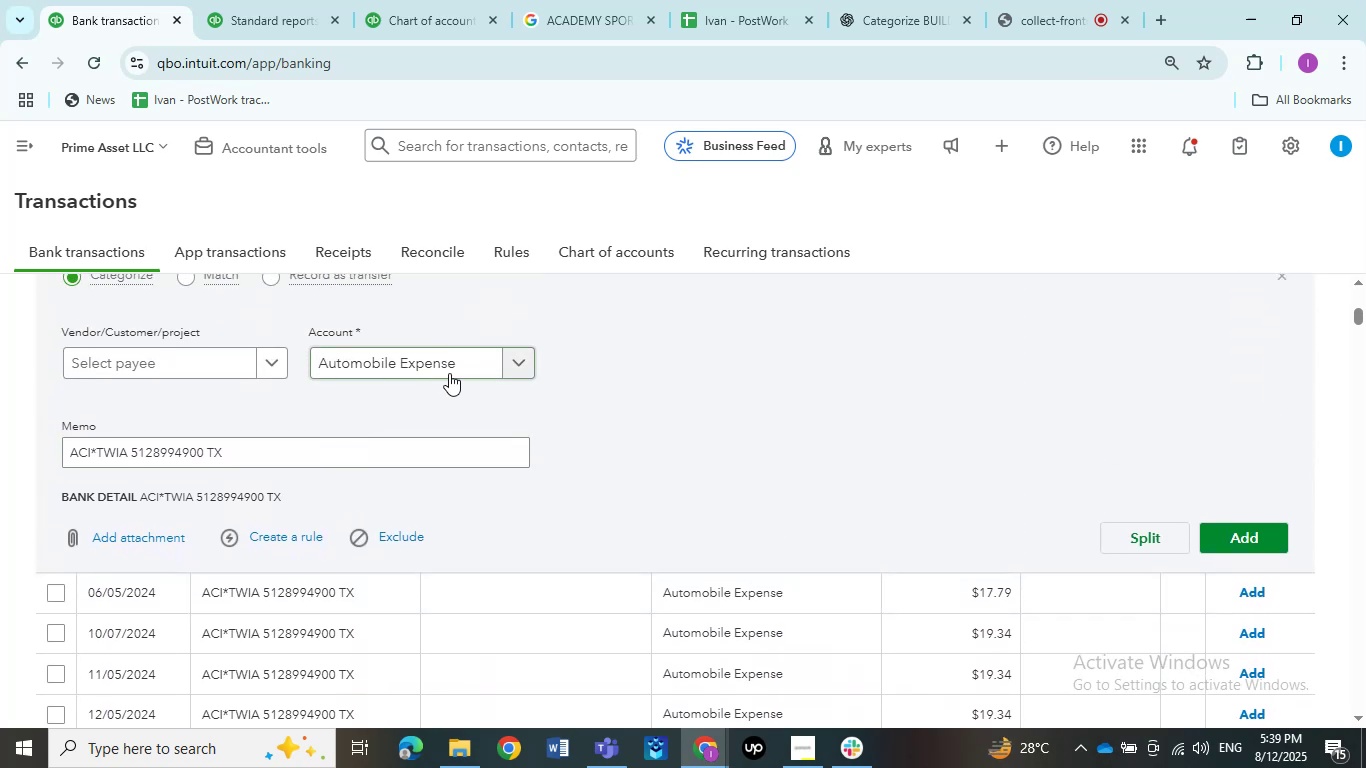 
left_click_drag(start_coordinate=[130, 455], to_coordinate=[72, 460])
 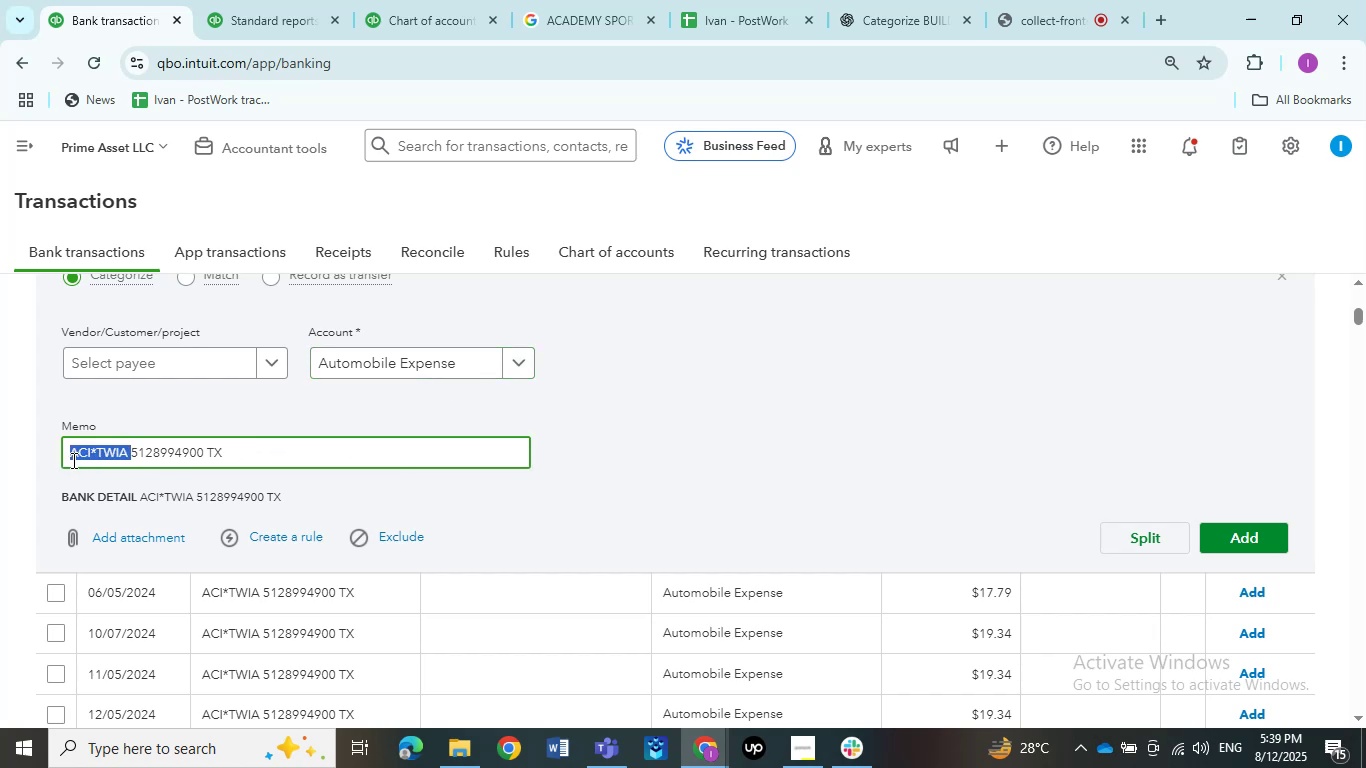 
key(Control+C)
 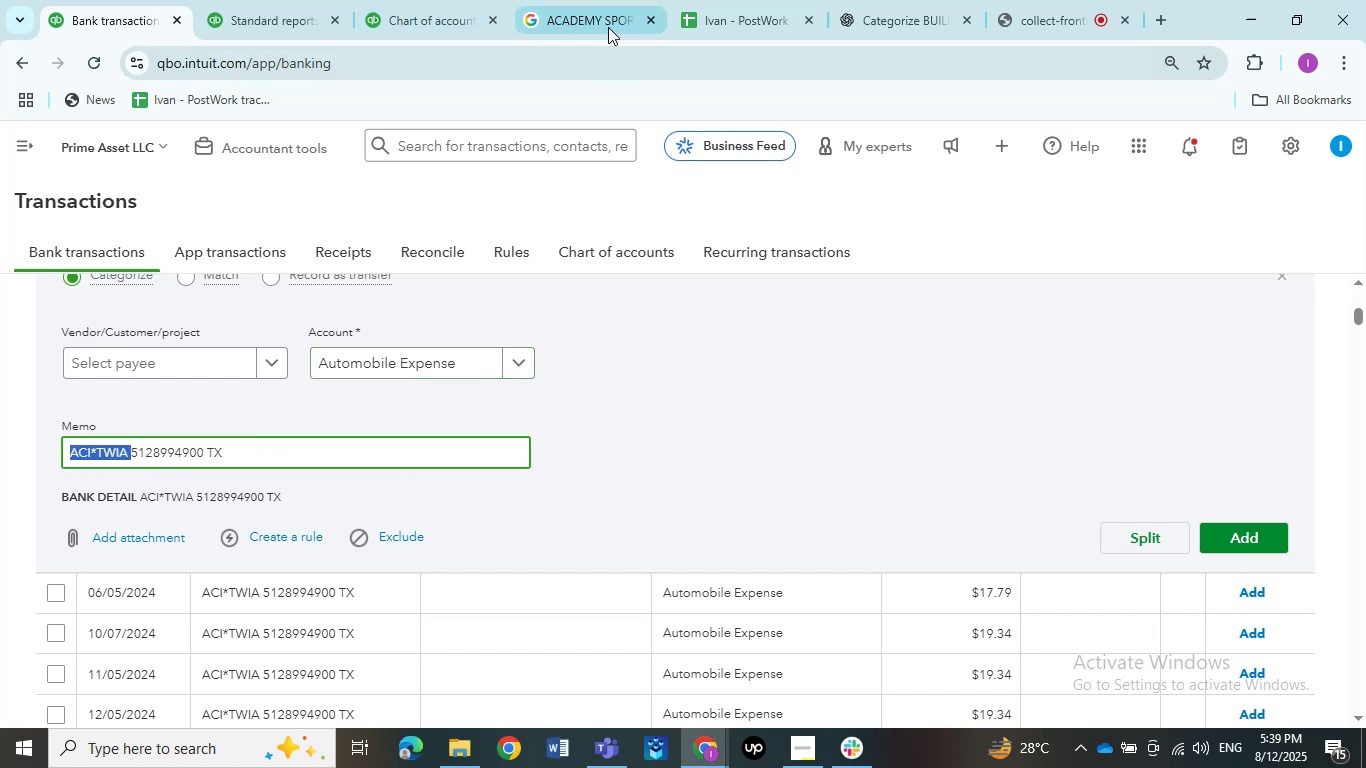 
left_click([610, 22])
 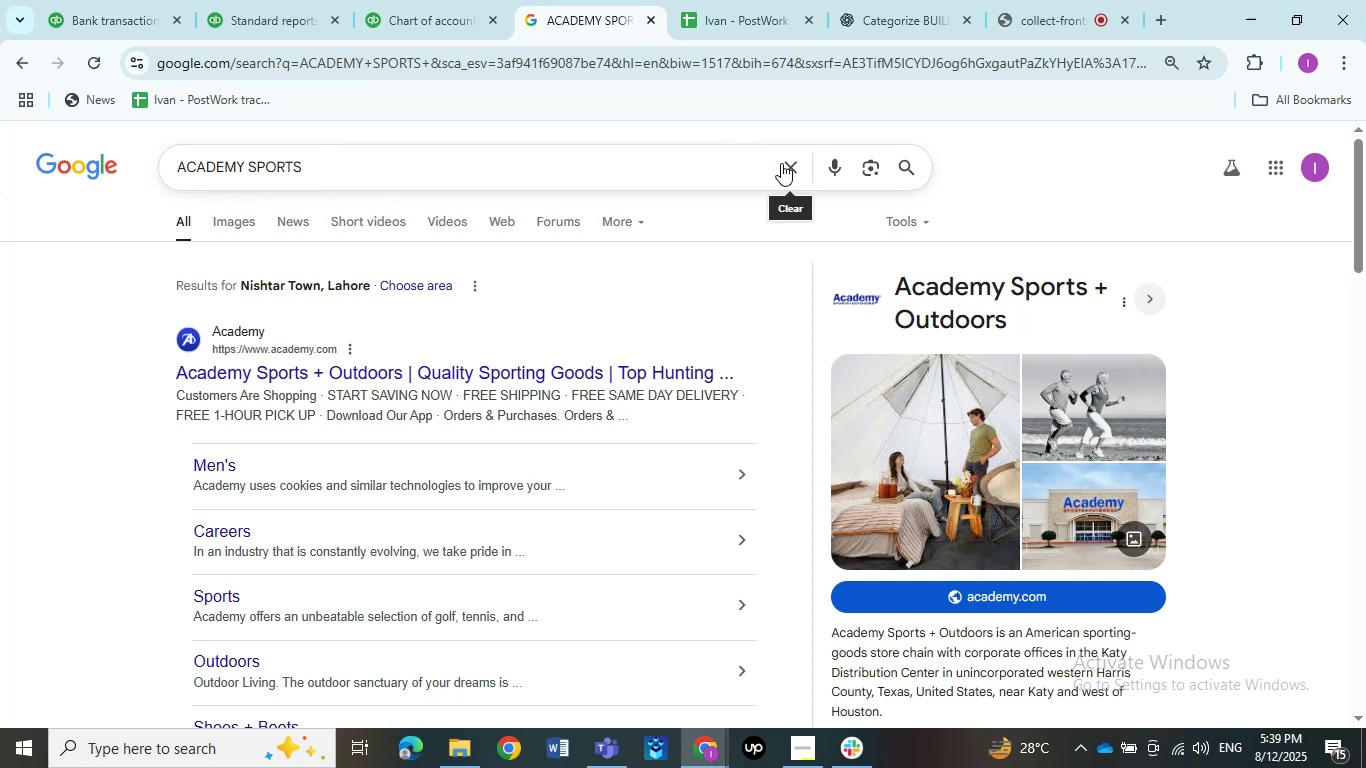 
left_click([784, 165])
 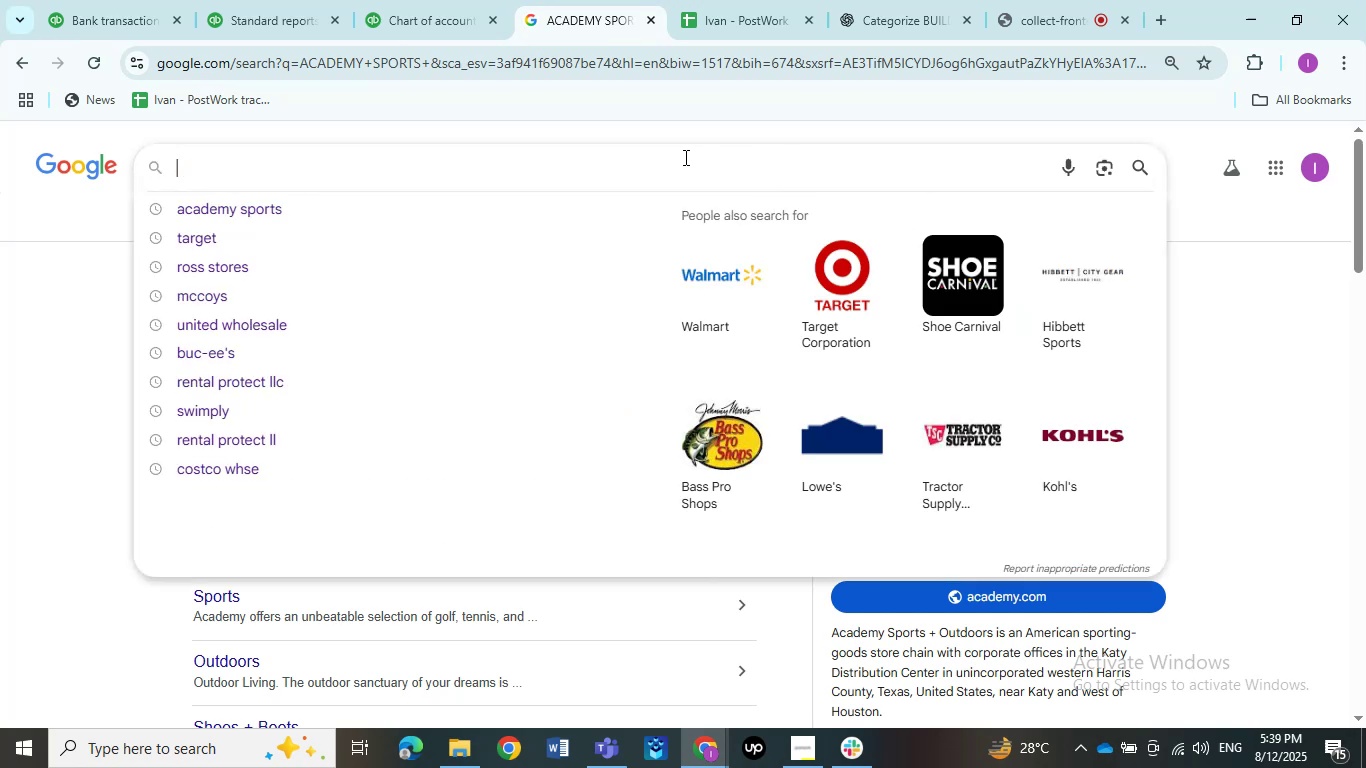 
left_click([684, 157])
 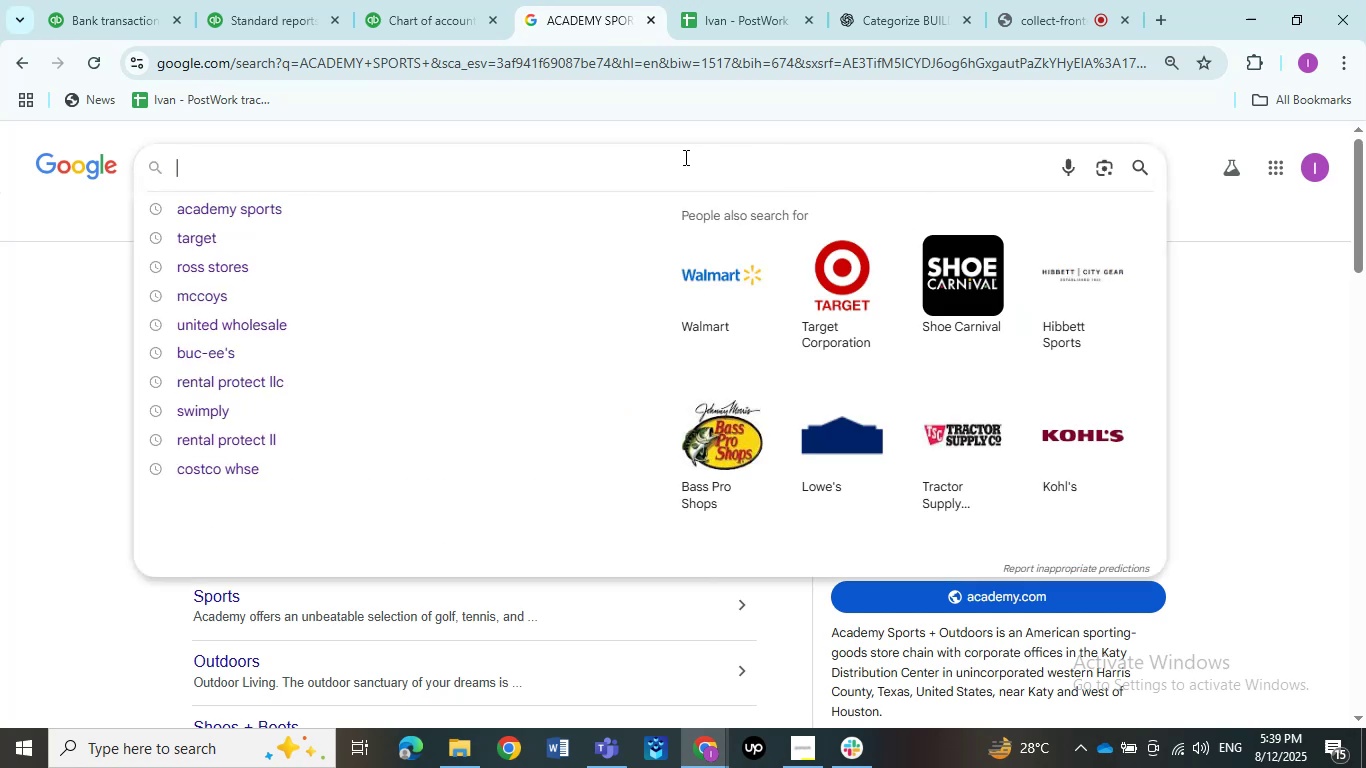 
key(Control+V)
 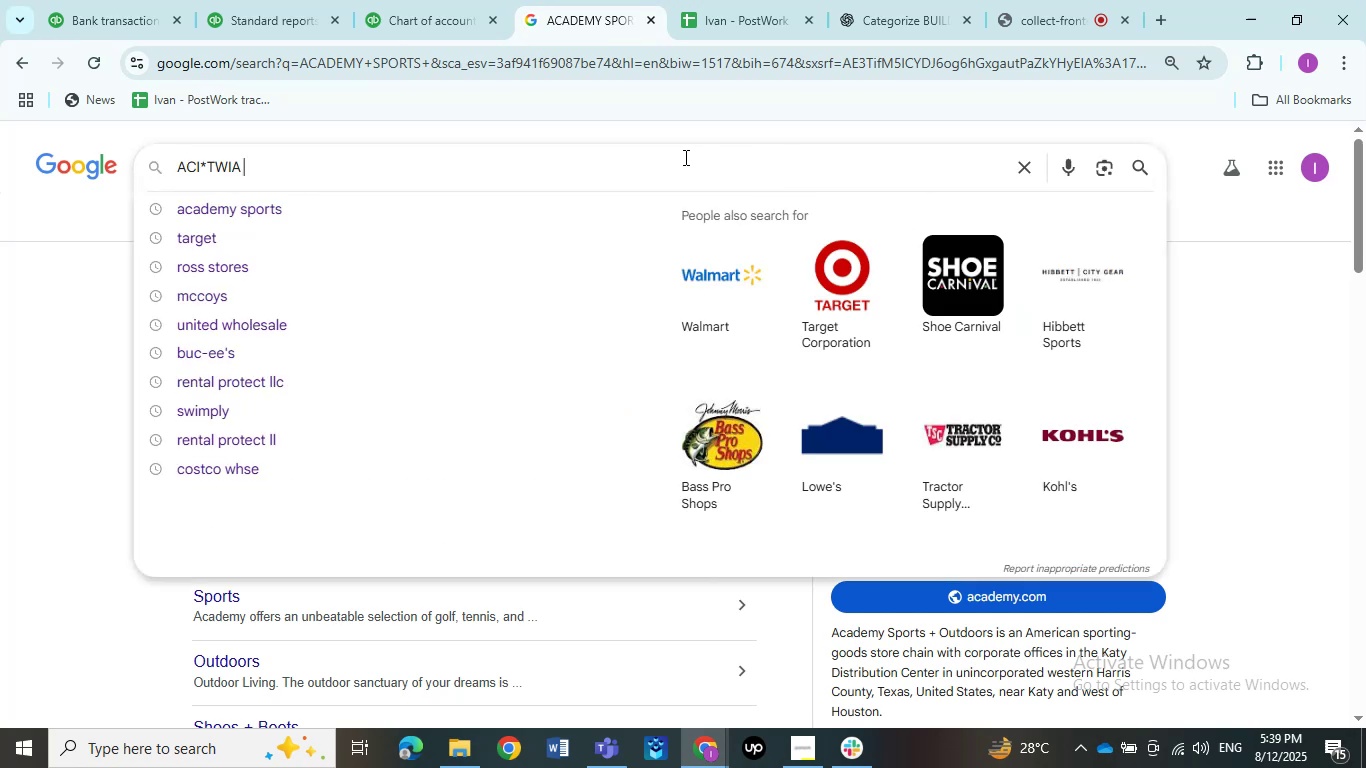 
key(Control+Space)
 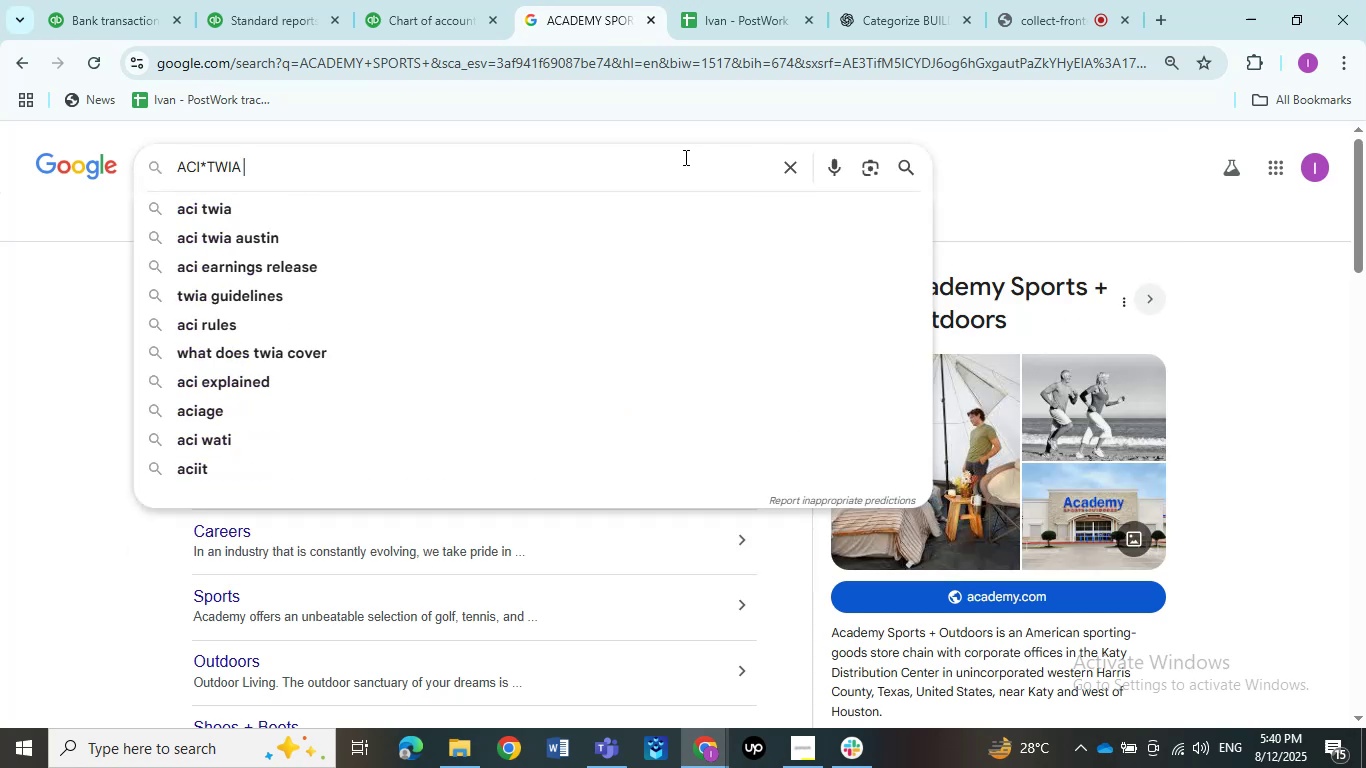 
key(NumpadEnter)
 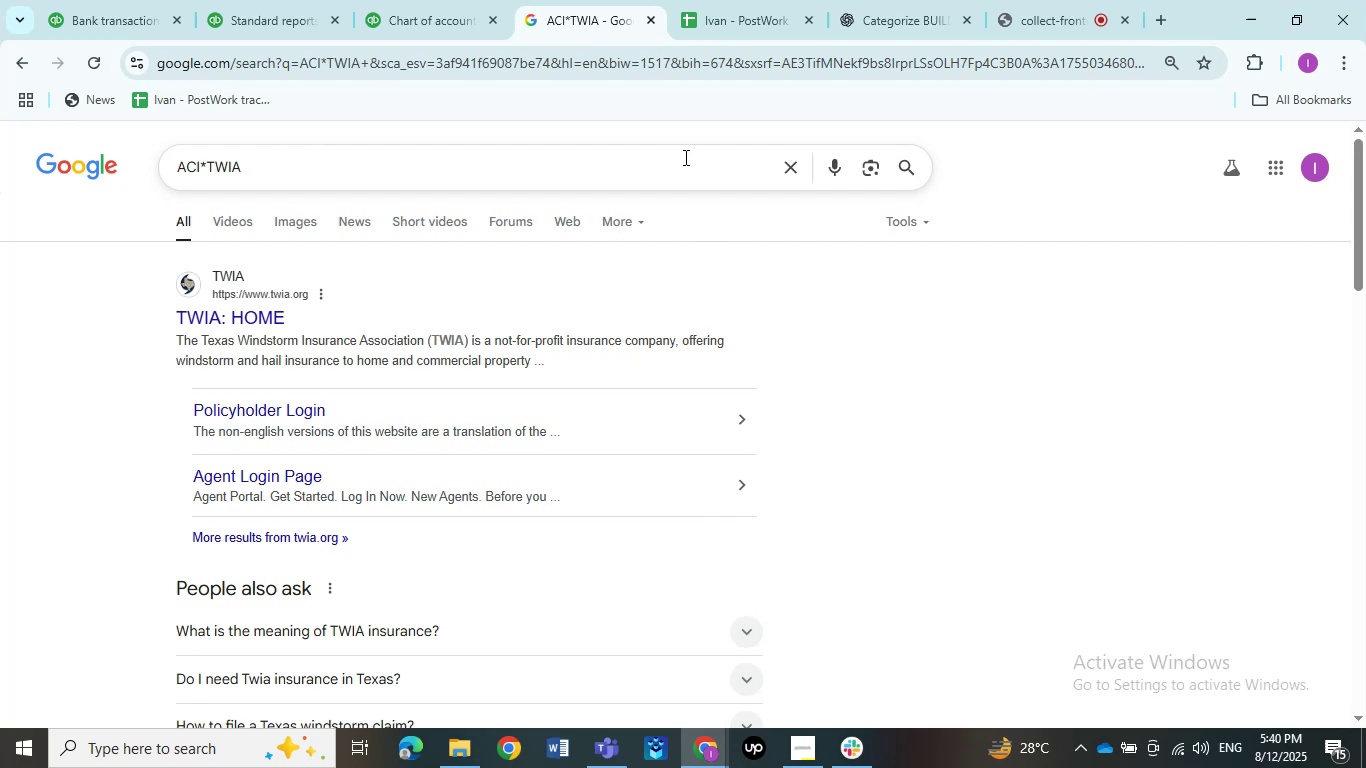 
wait(10.04)
 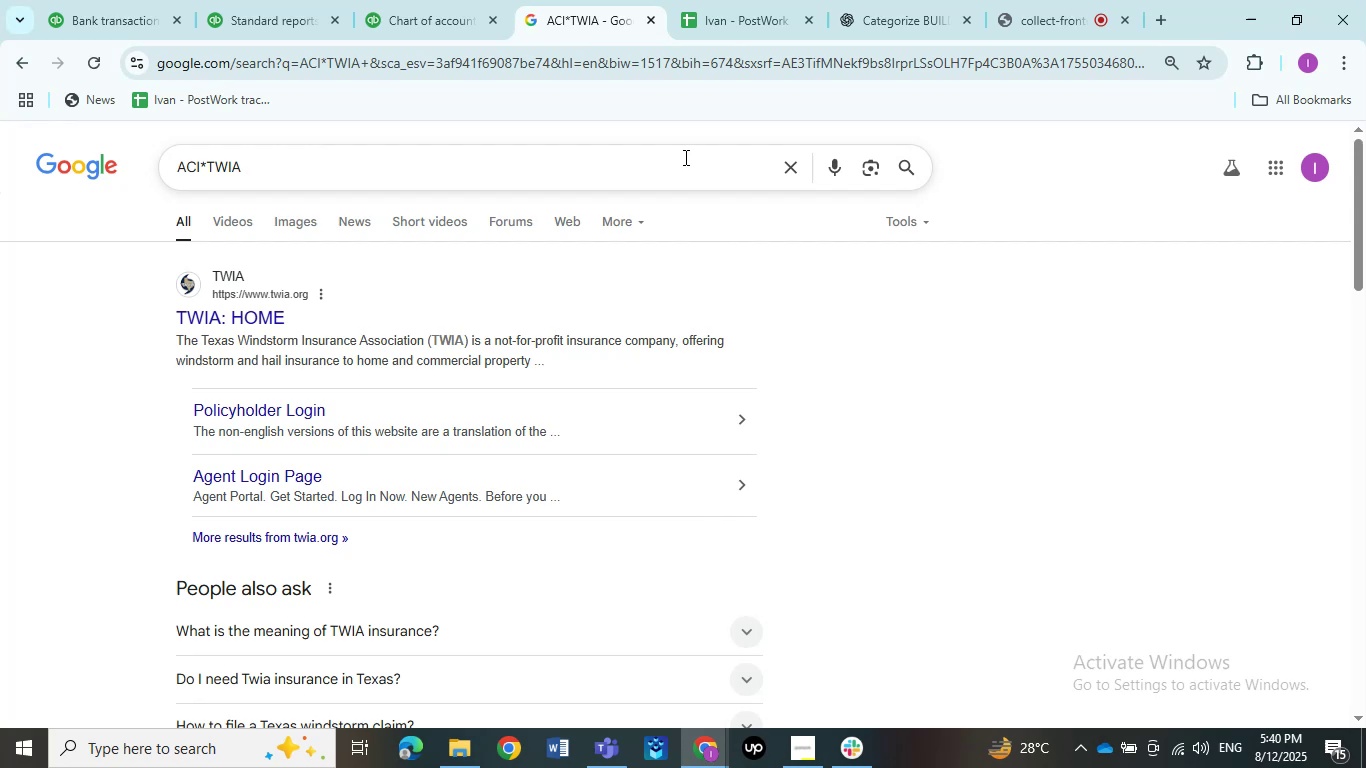 
left_click([159, 22])
 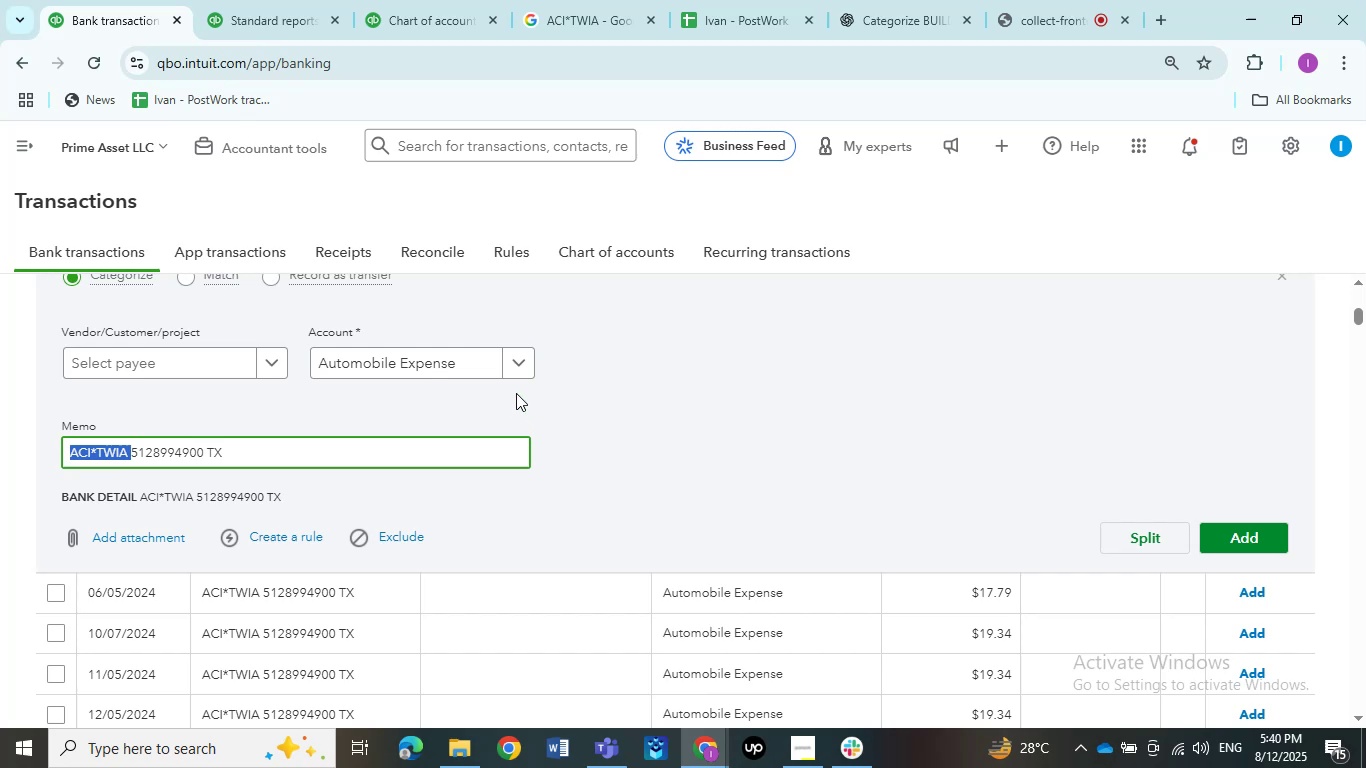 
left_click([521, 365])
 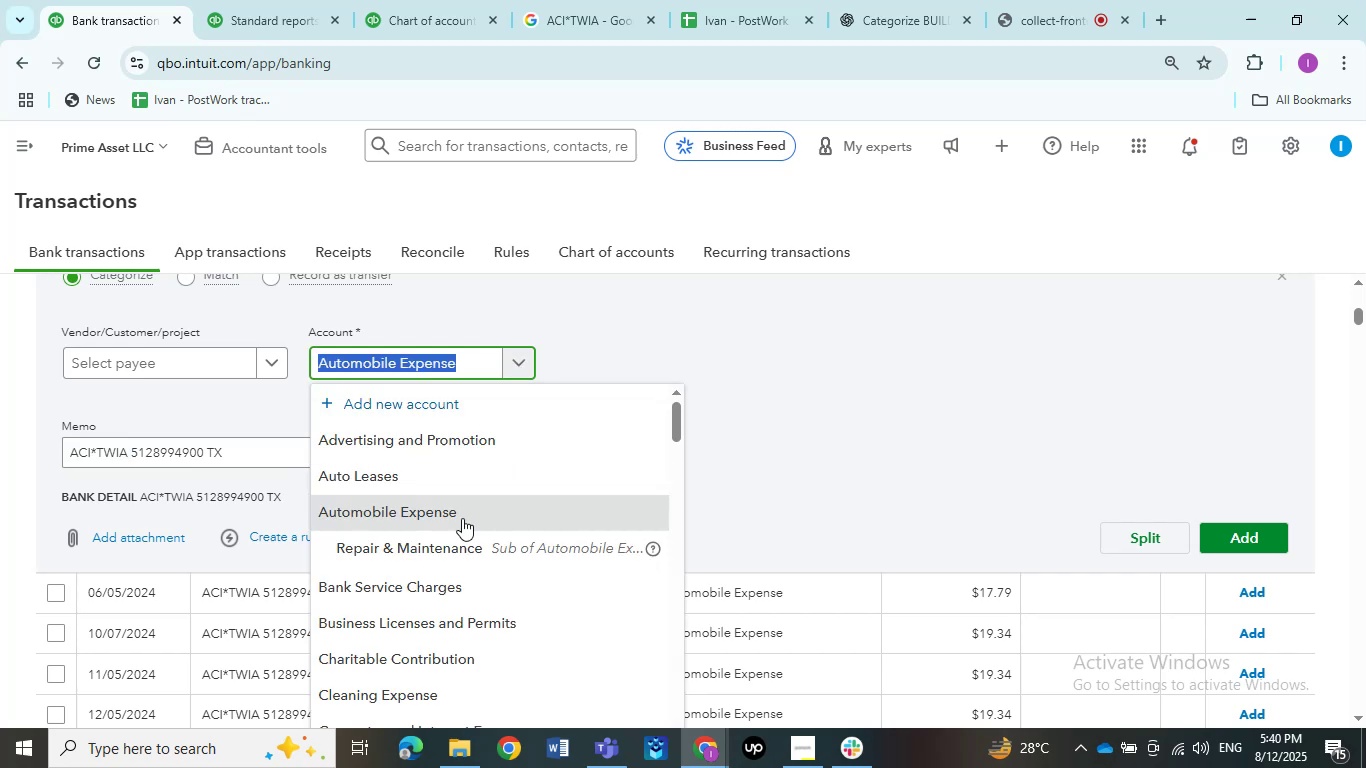 
scroll: coordinate [448, 597], scroll_direction: down, amount: 3.0
 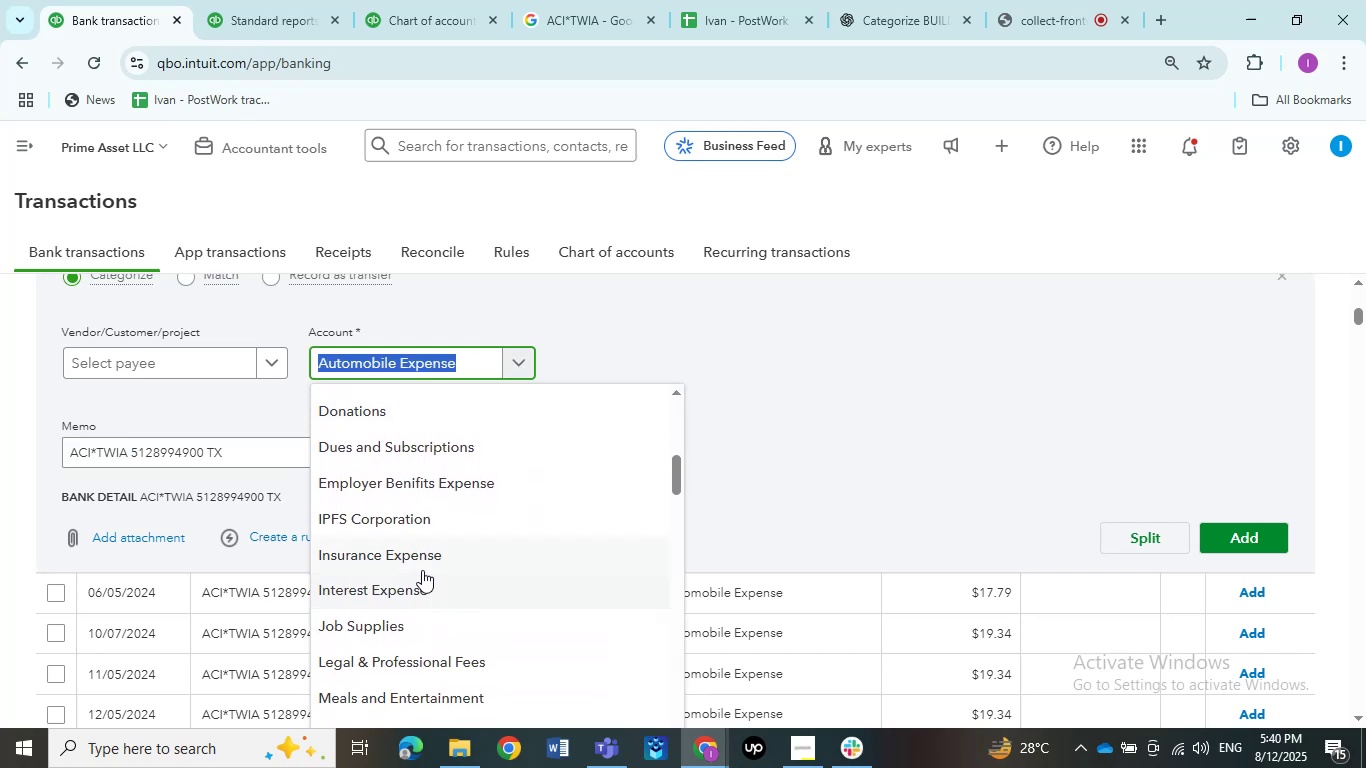 
left_click([422, 563])
 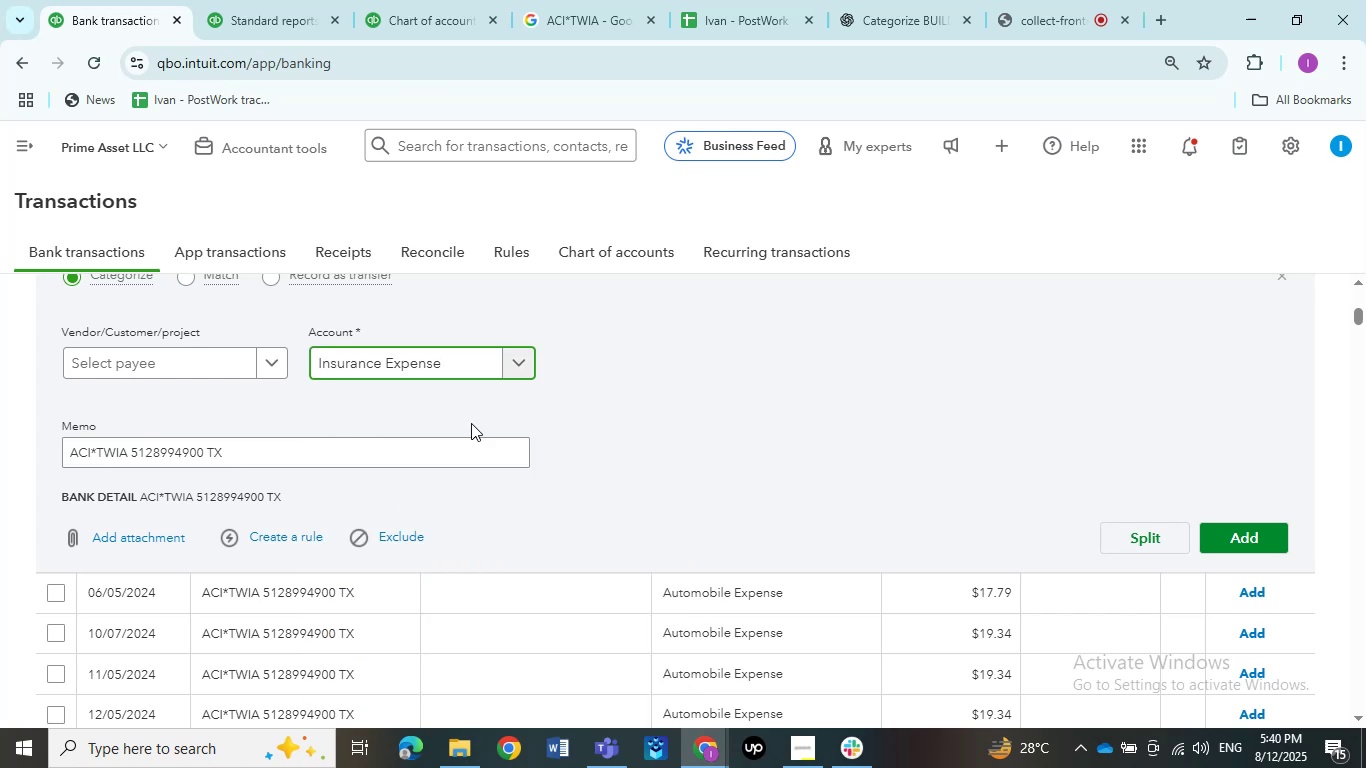 
wait(10.06)
 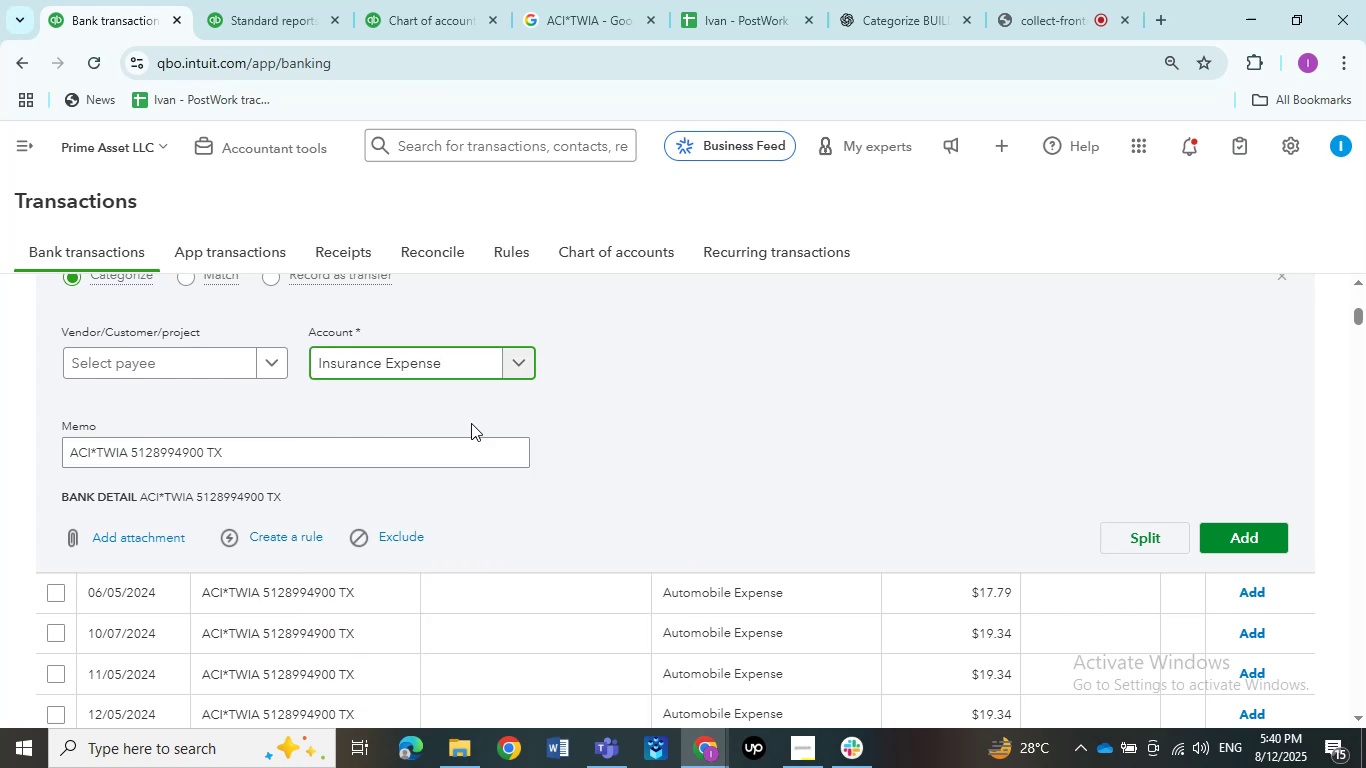 
left_click([1270, 532])
 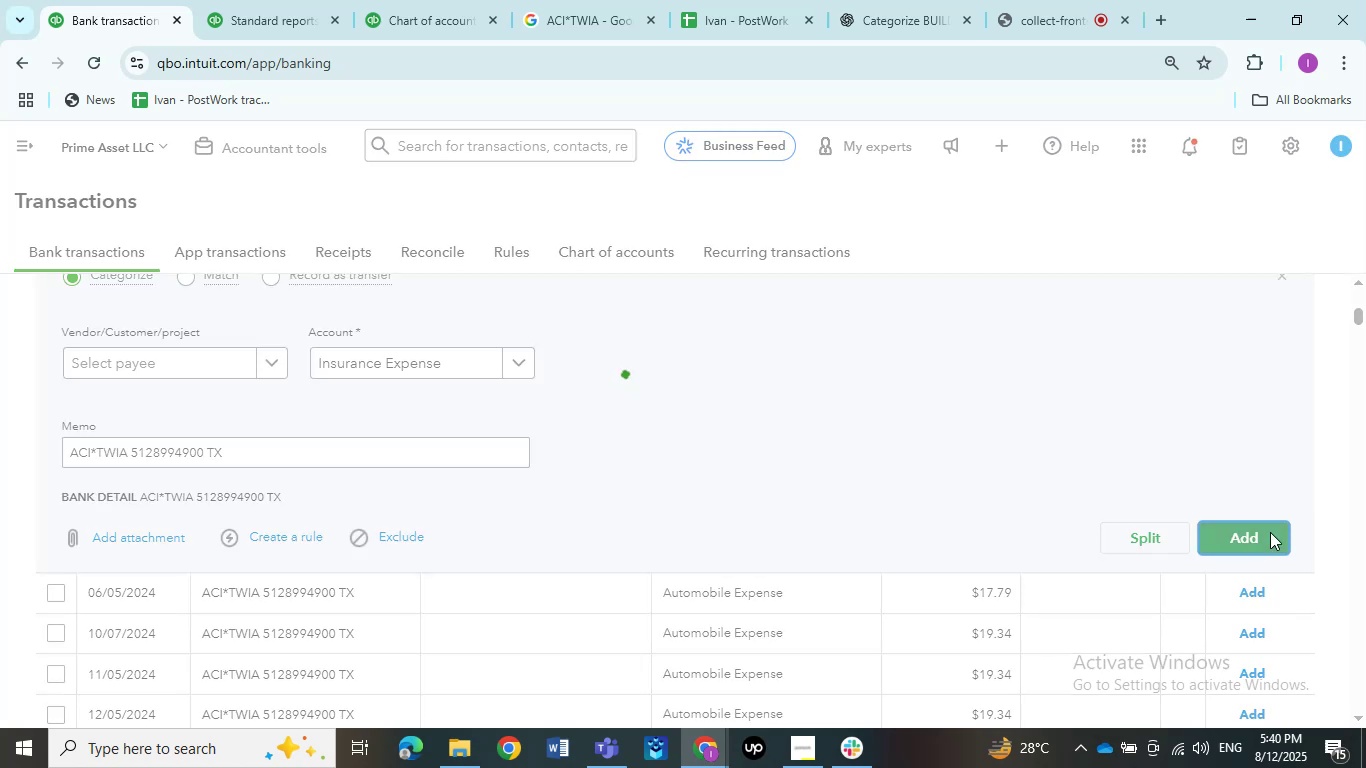 
wait(9.06)
 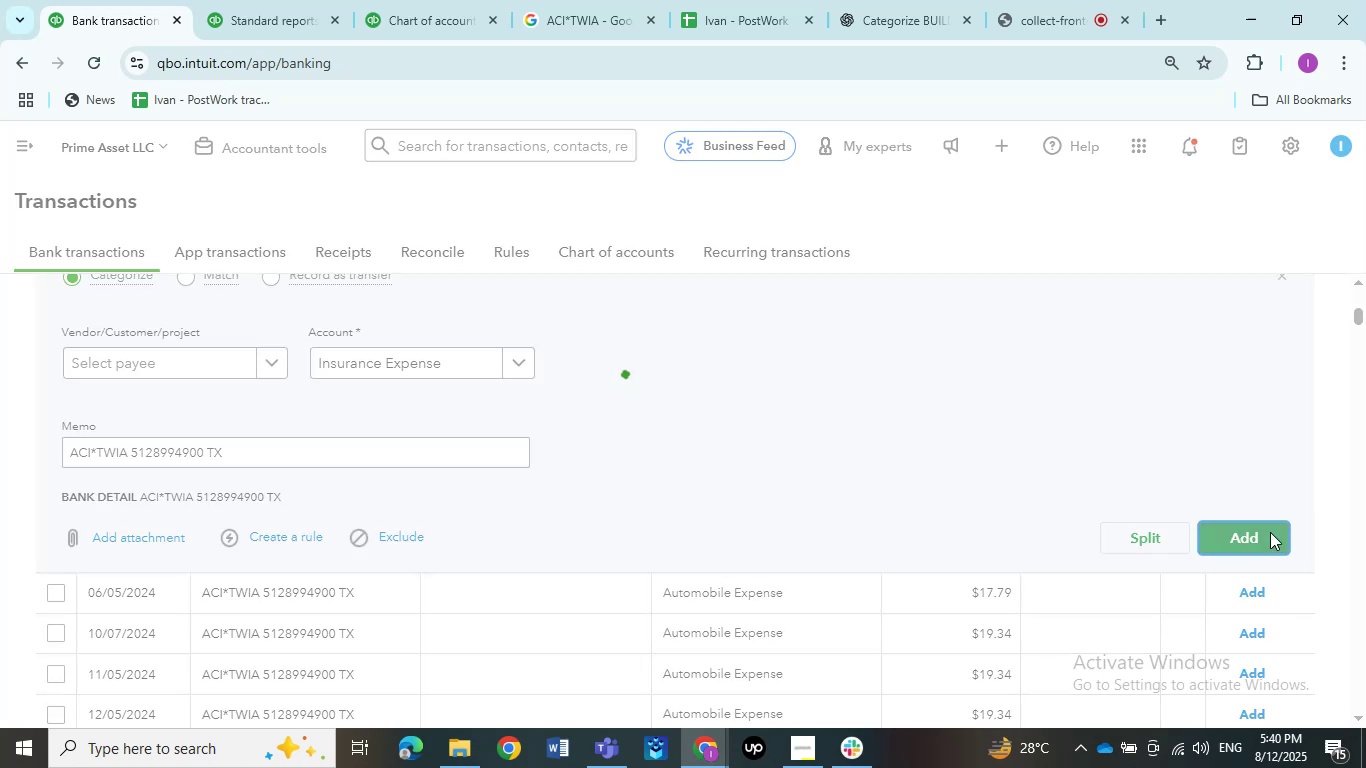 
scroll: coordinate [407, 562], scroll_direction: down, amount: 2.0
 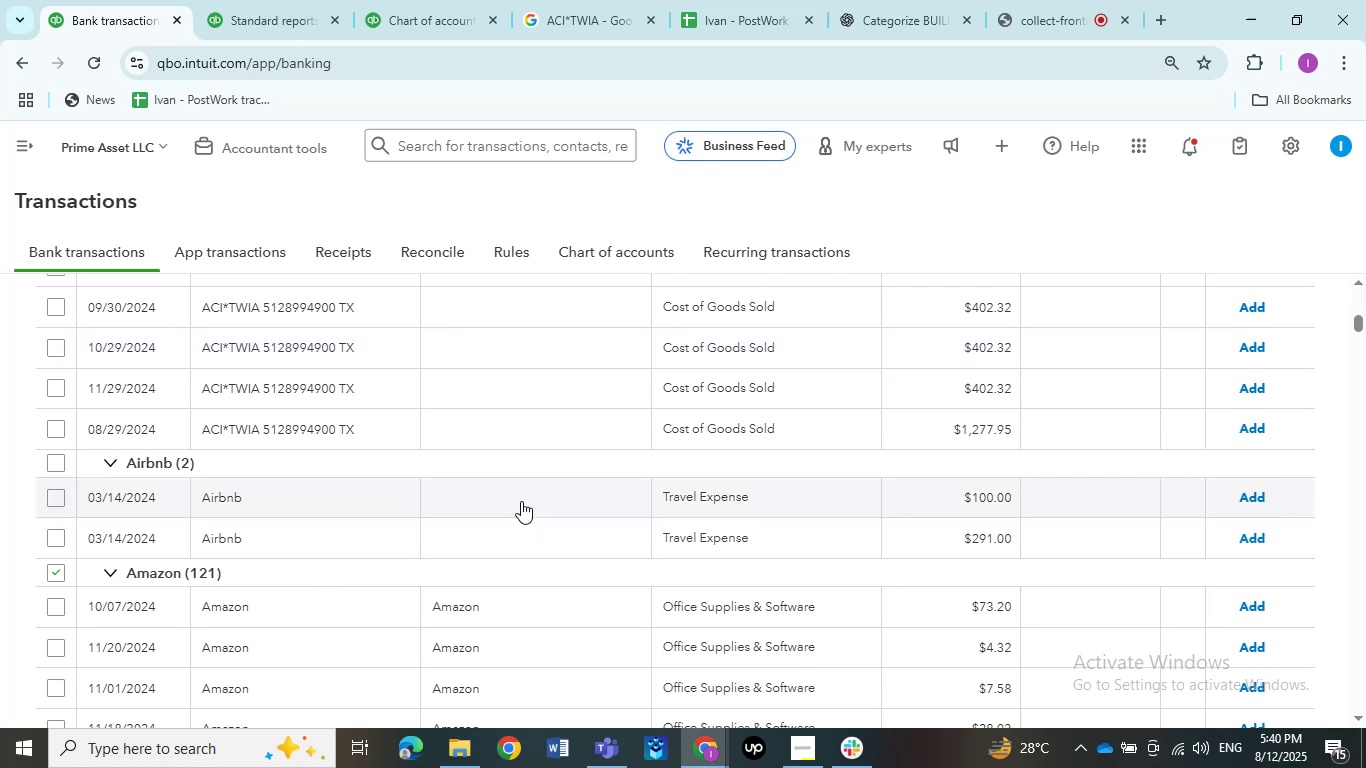 
wait(6.87)
 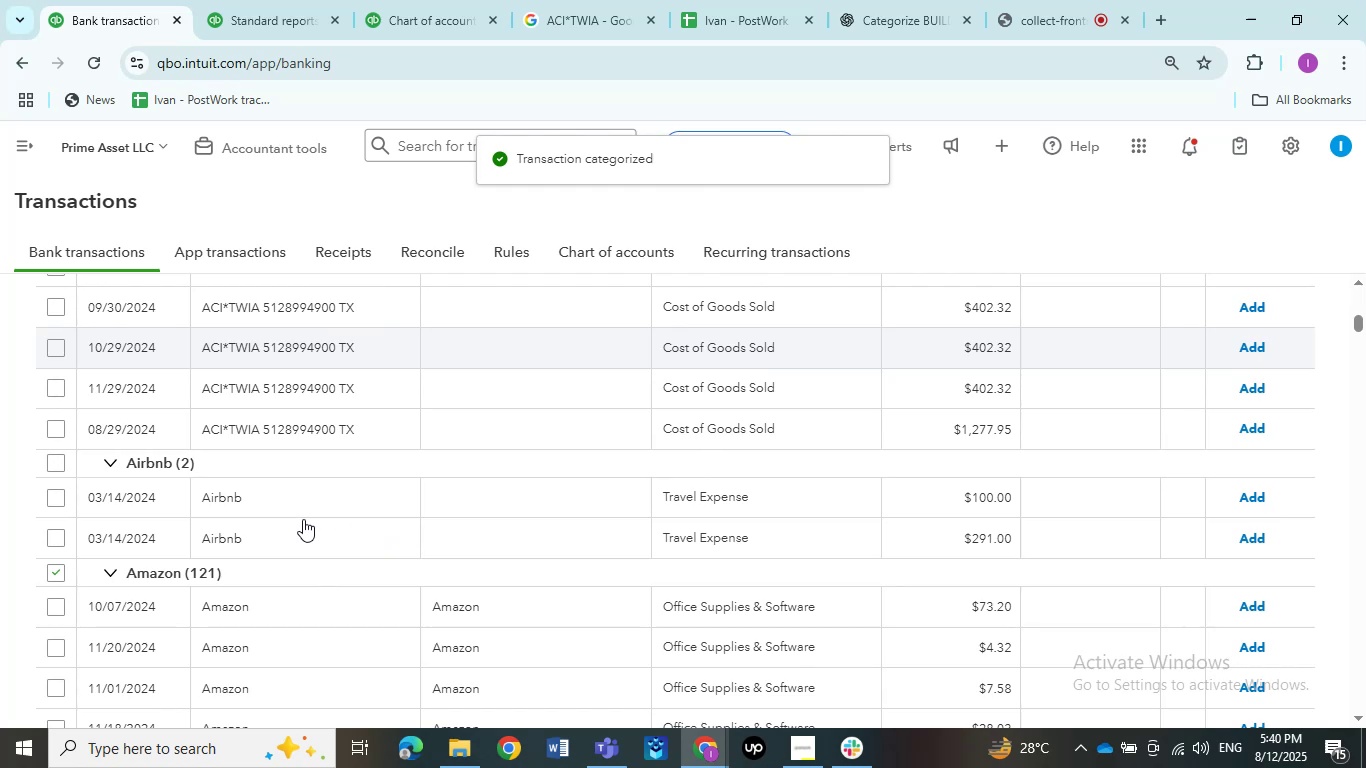 
scroll: coordinate [401, 421], scroll_direction: up, amount: 4.0
 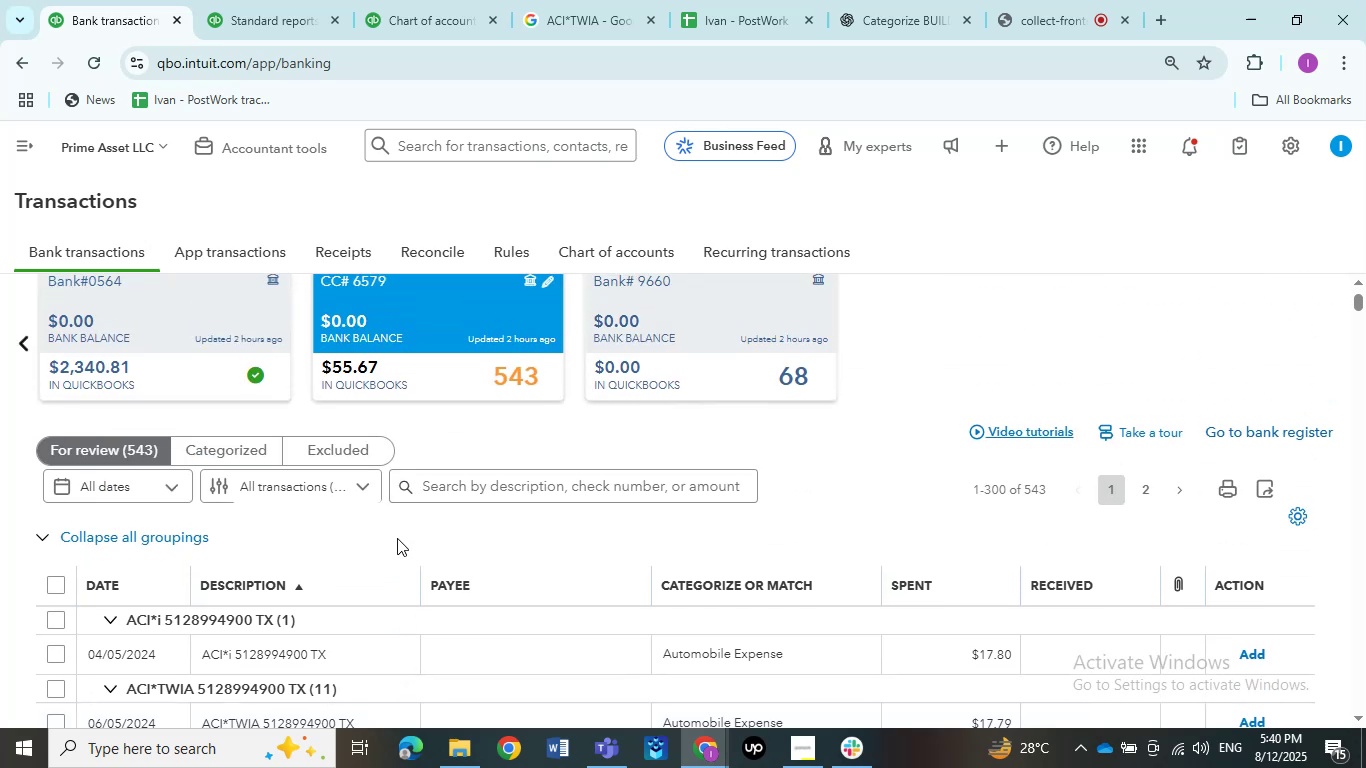 
scroll: coordinate [338, 555], scroll_direction: down, amount: 6.0
 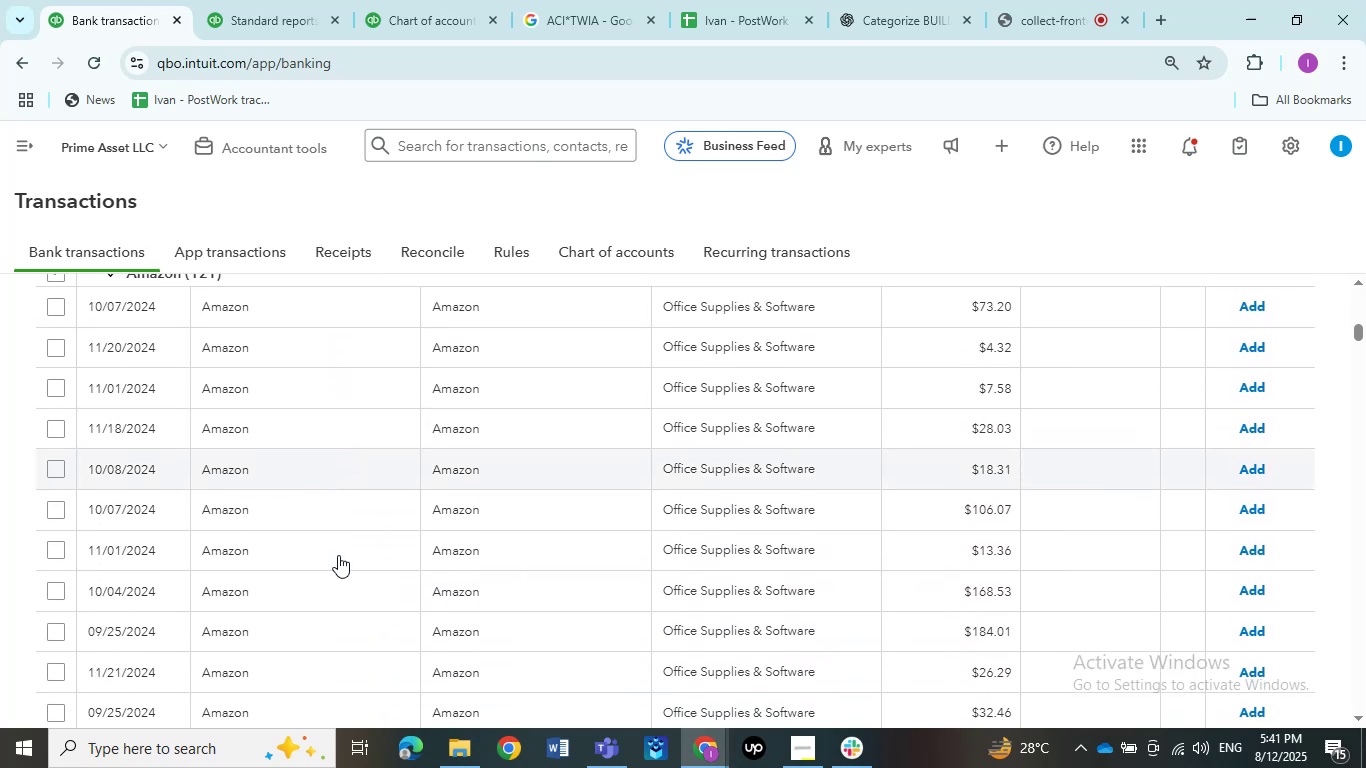 
scroll: coordinate [338, 555], scroll_direction: up, amount: 1.0
 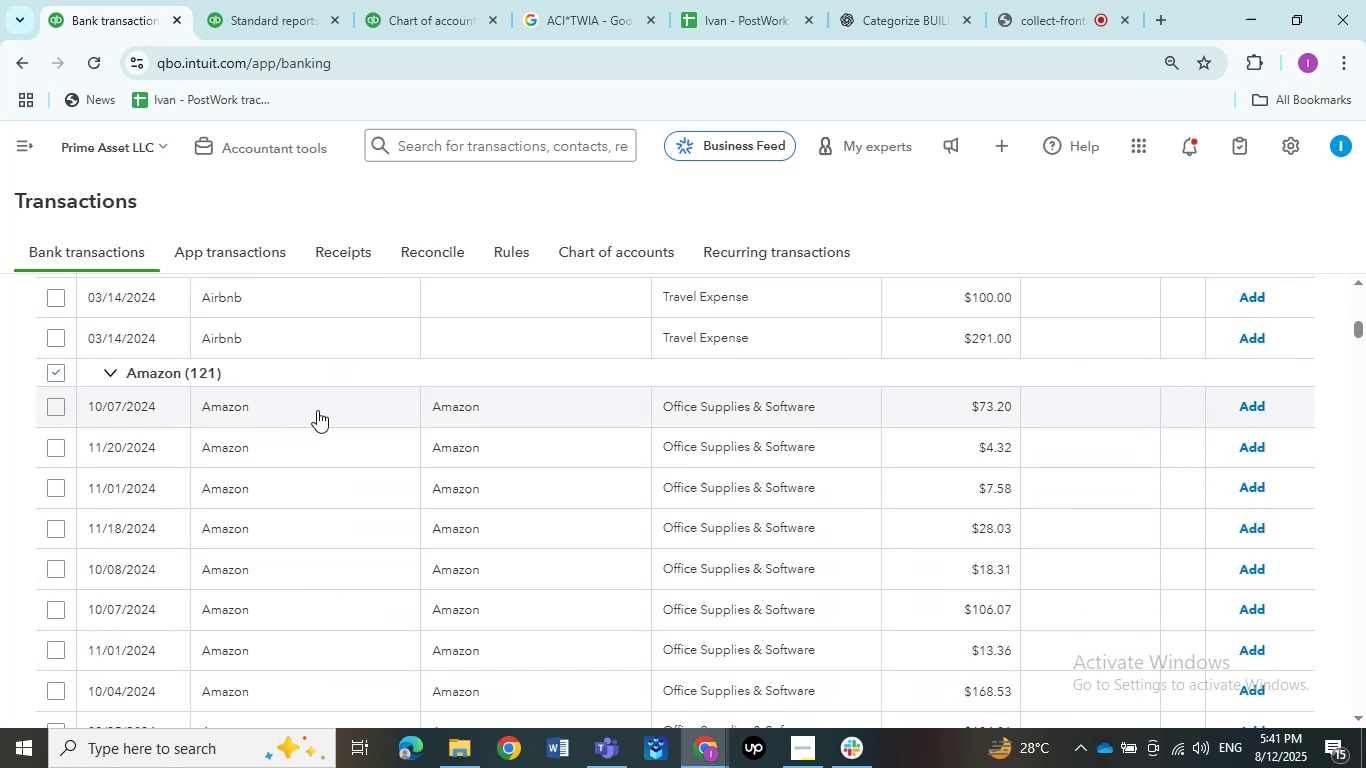 
left_click([317, 410])
 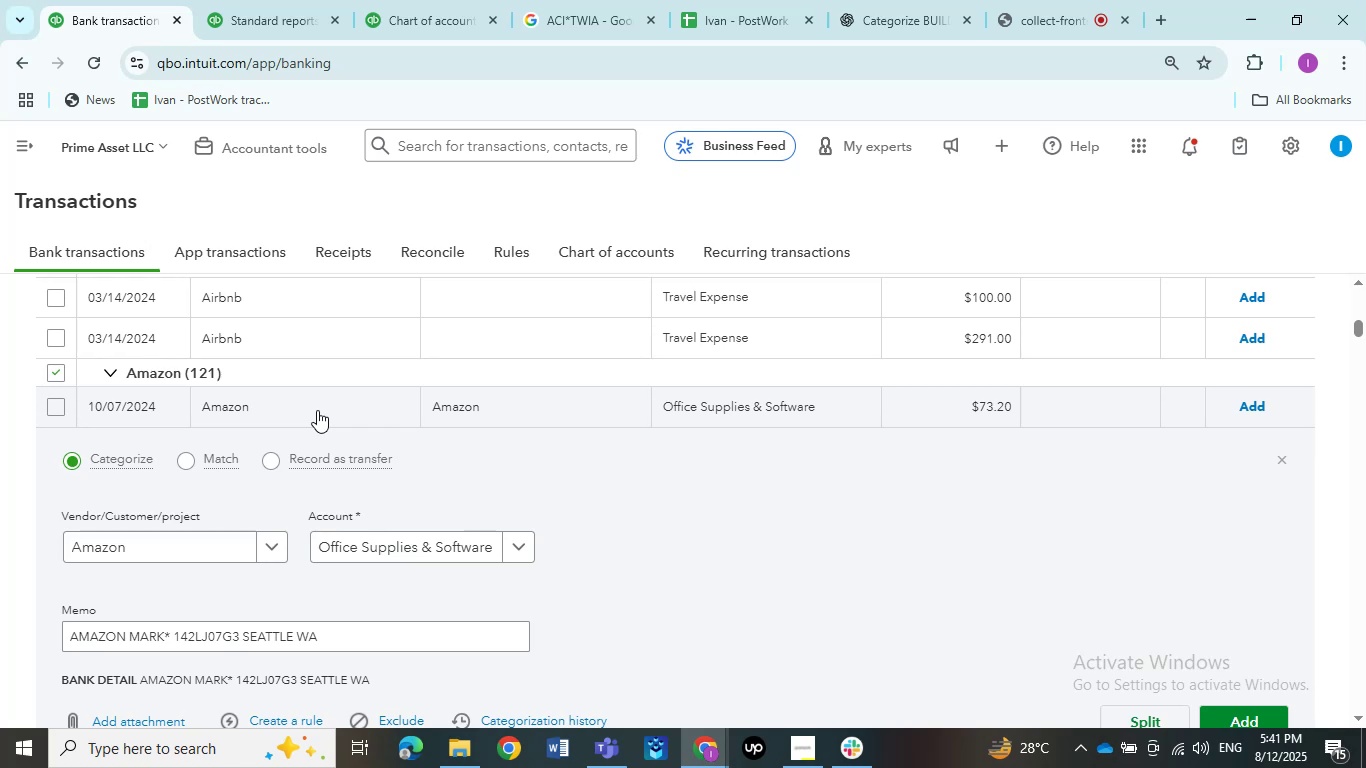 
wait(23.55)
 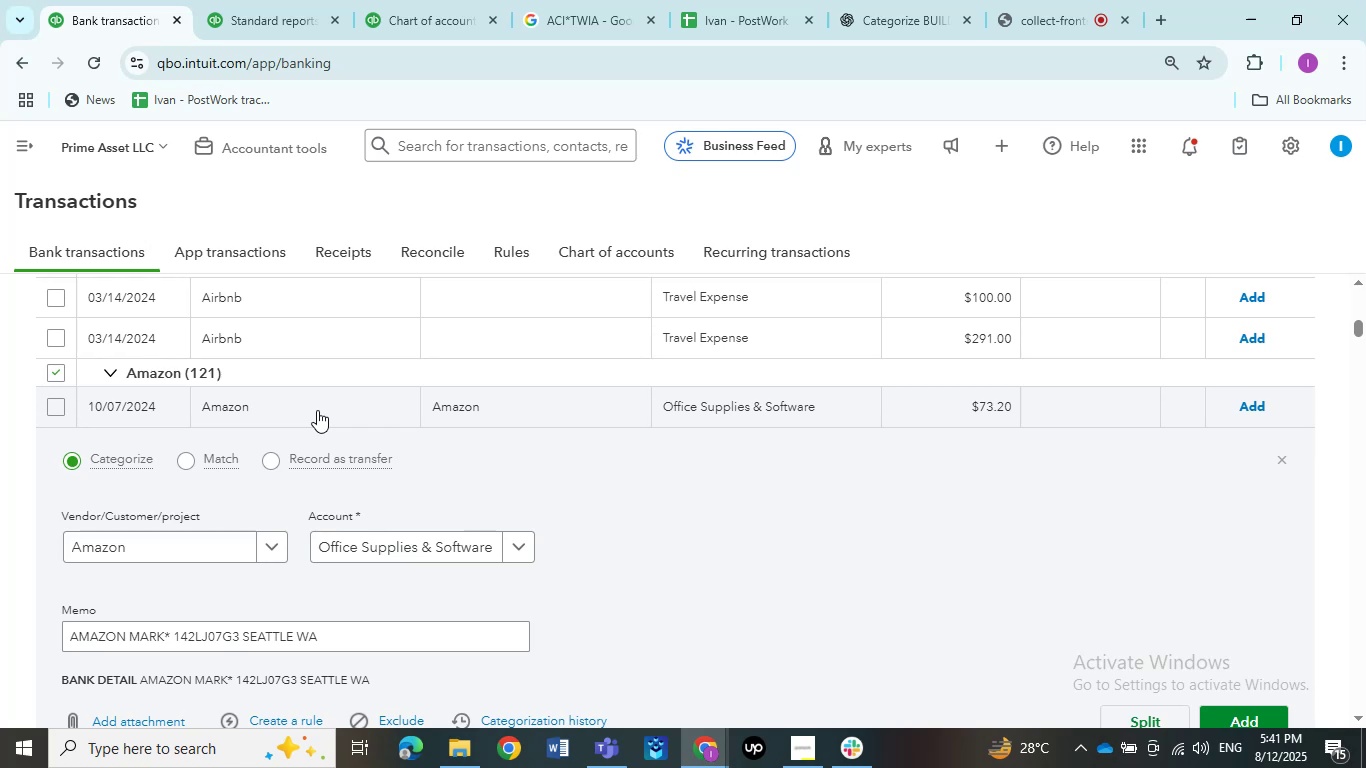 
scroll: coordinate [606, 498], scroll_direction: down, amount: 2.0
 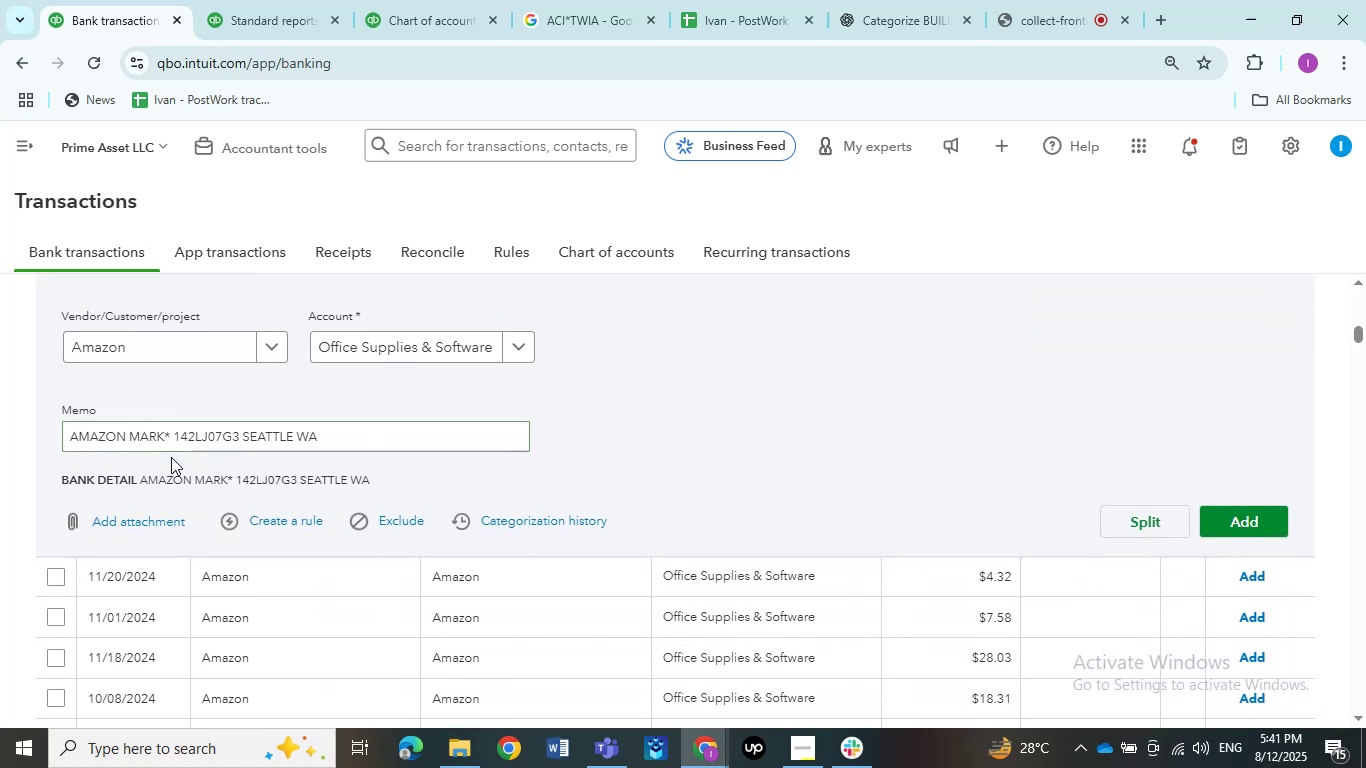 
scroll: coordinate [223, 431], scroll_direction: up, amount: 1.0
 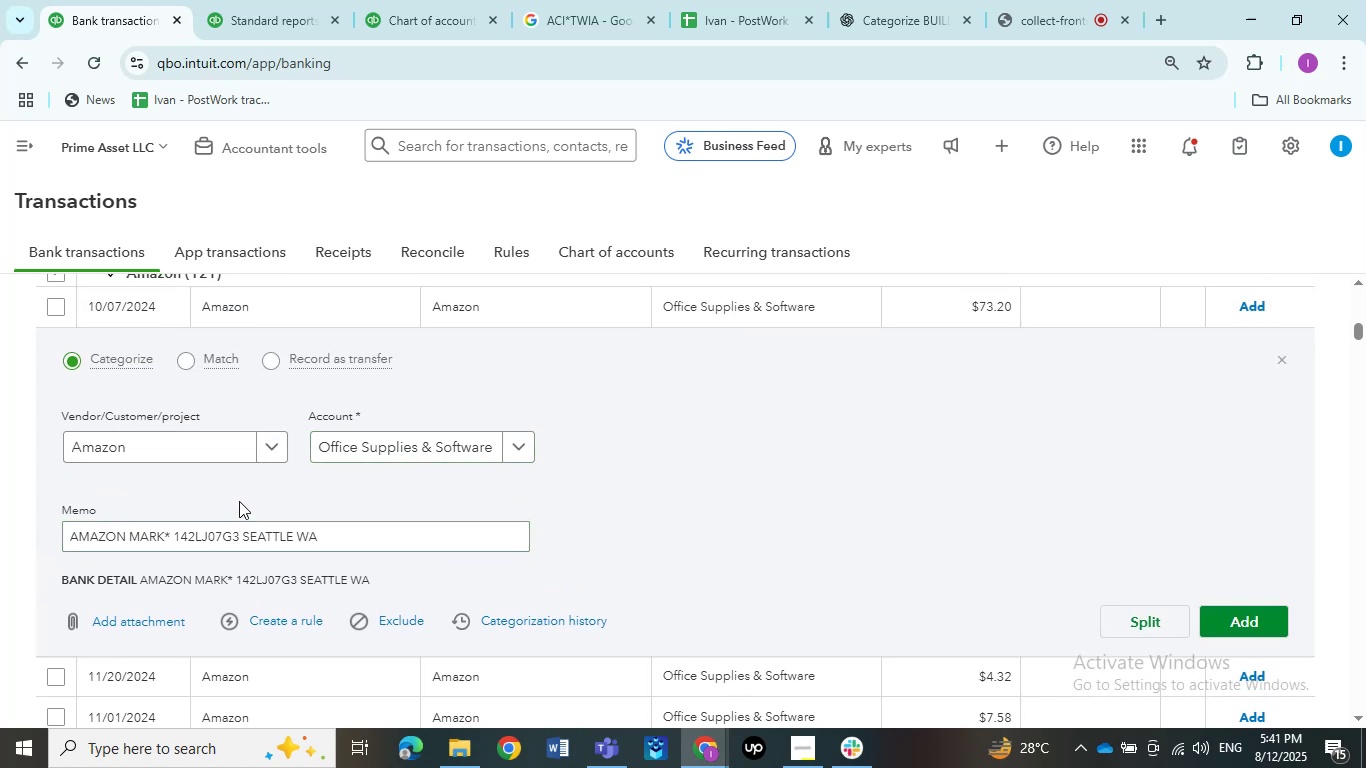 
wait(6.91)
 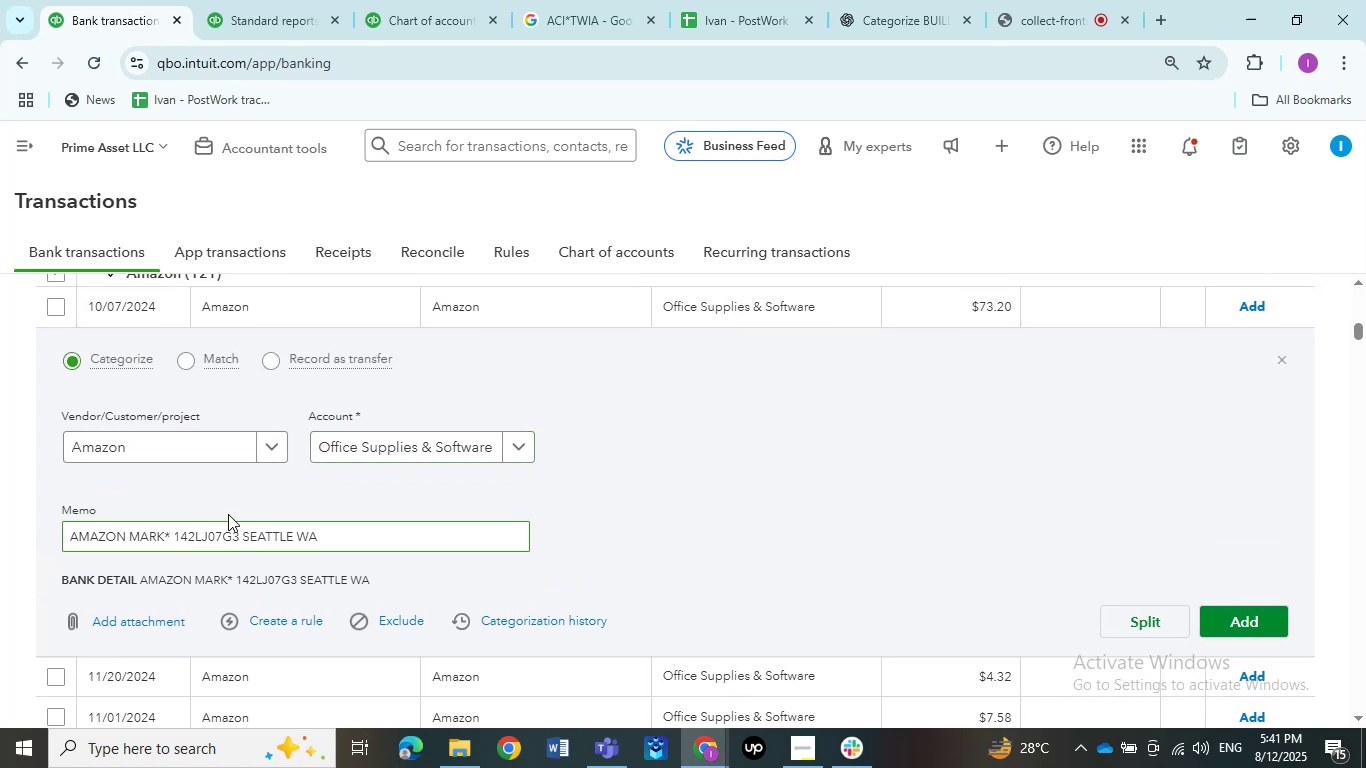 
left_click_drag(start_coordinate=[165, 537], to_coordinate=[76, 546])
 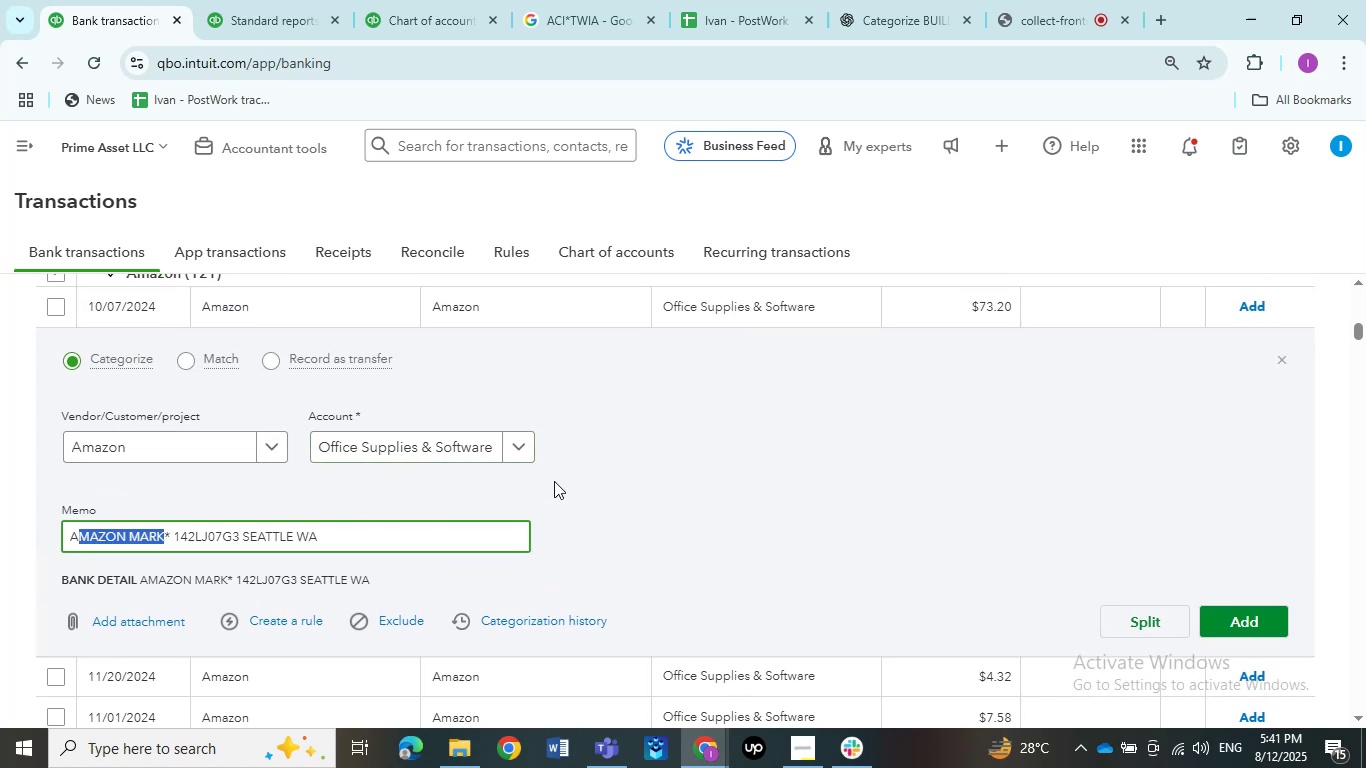 
left_click([579, 474])
 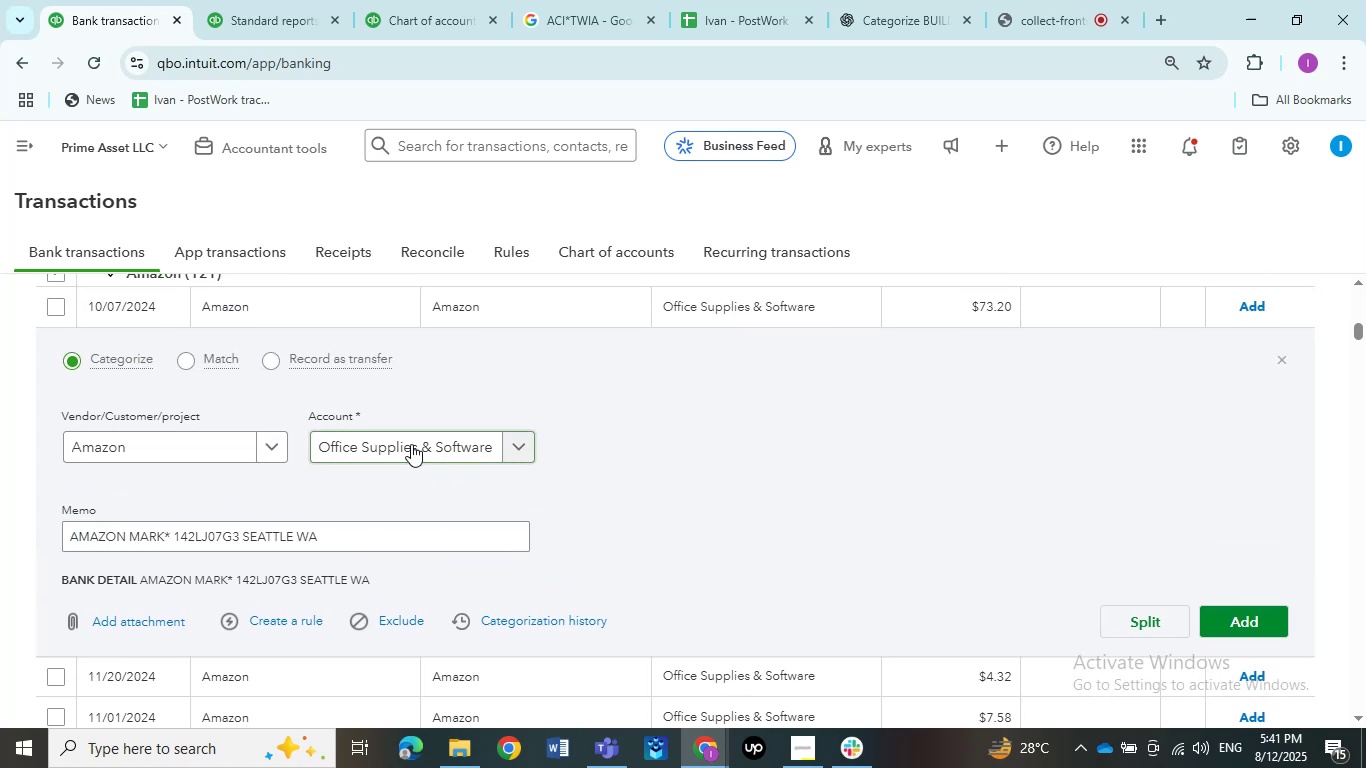 
scroll: coordinate [384, 430], scroll_direction: up, amount: 1.0
 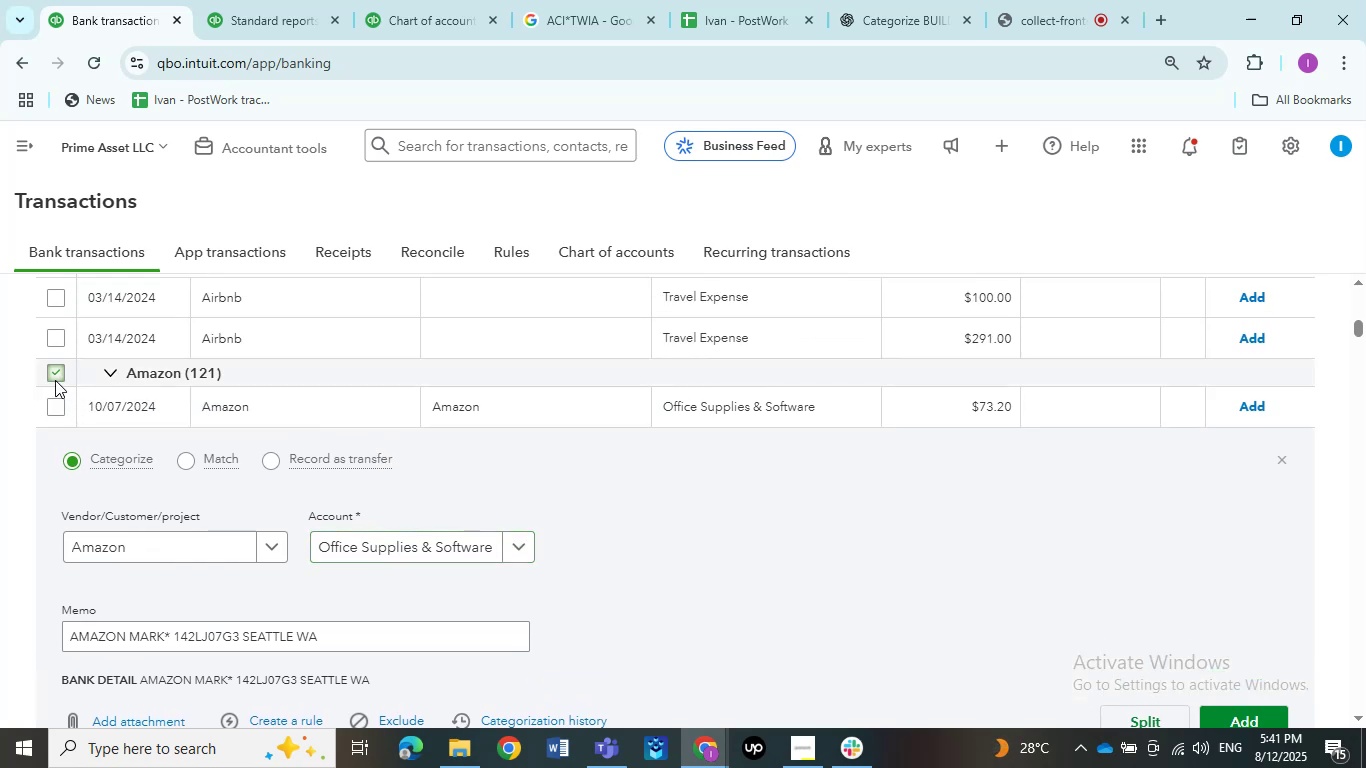 
left_click([54, 373])
 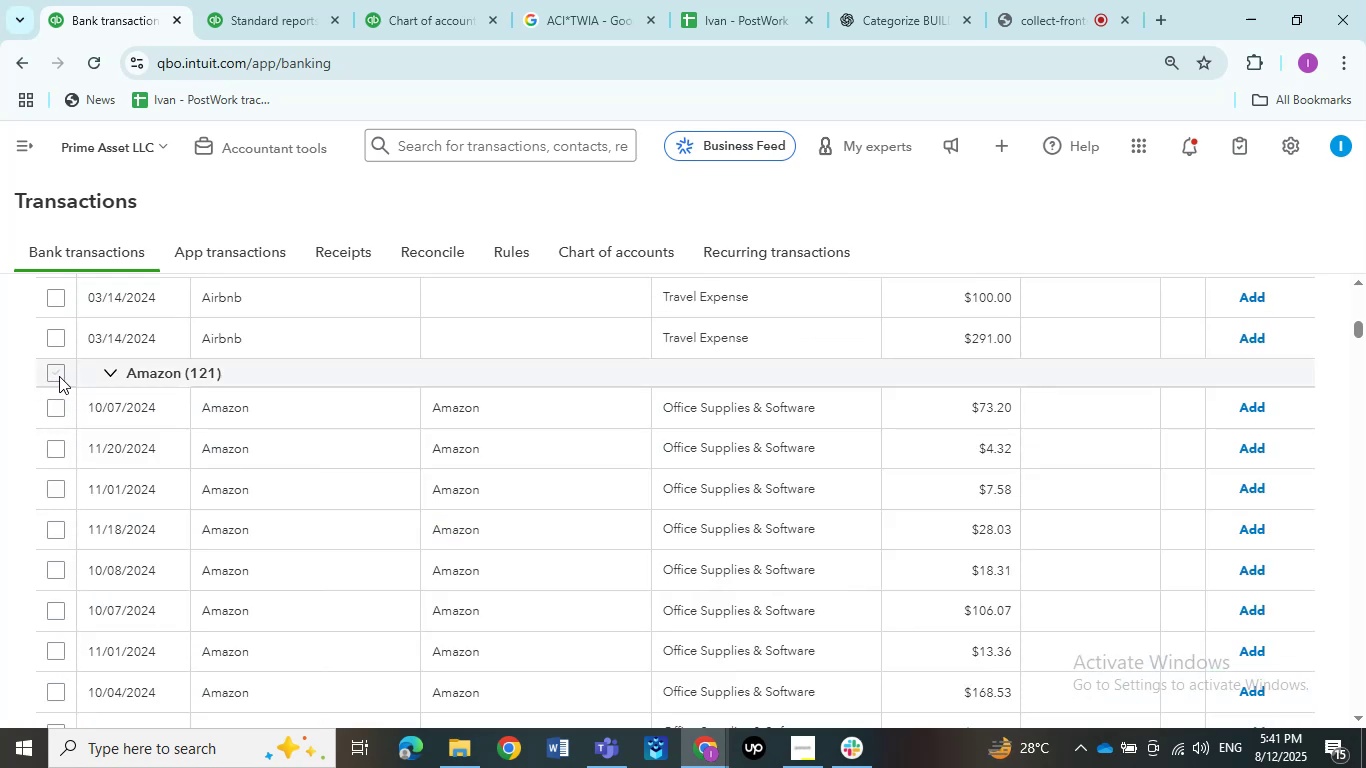 
wait(5.98)
 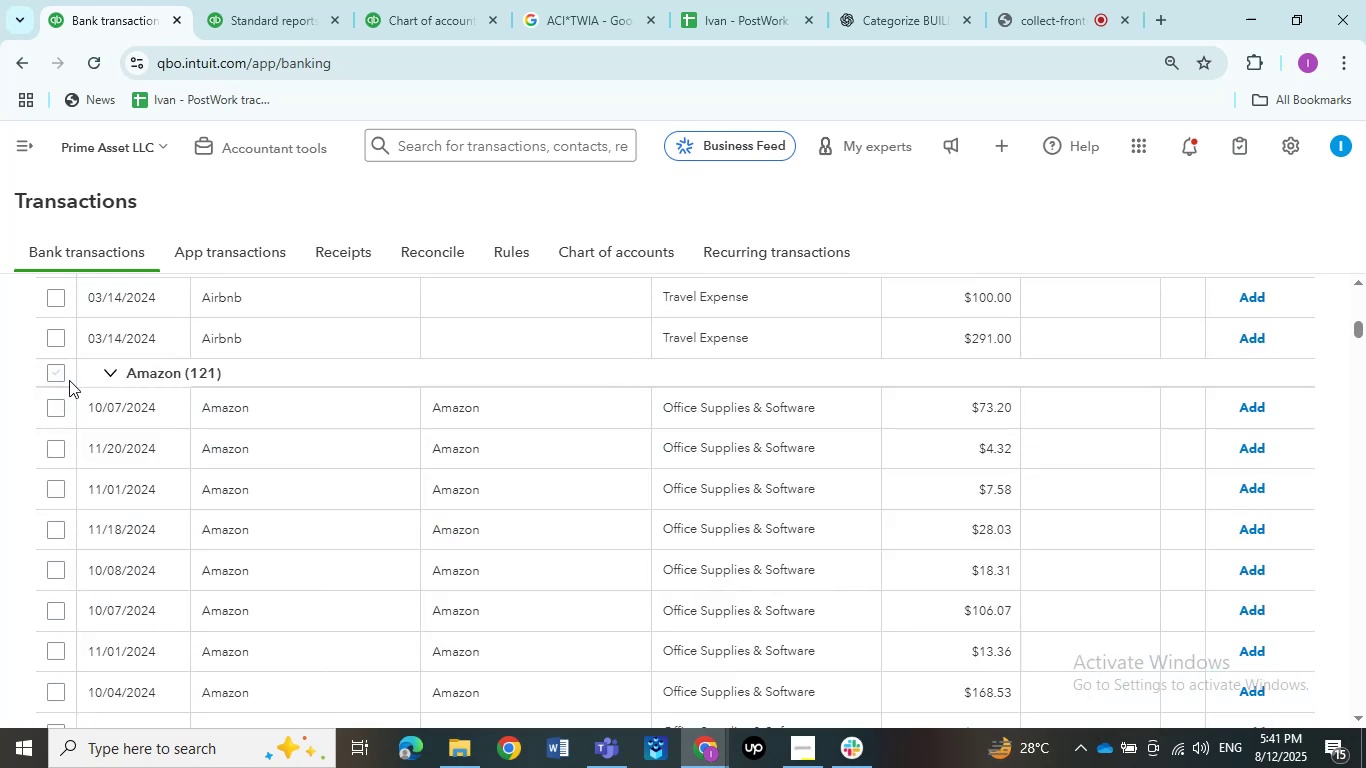 
left_click([56, 377])
 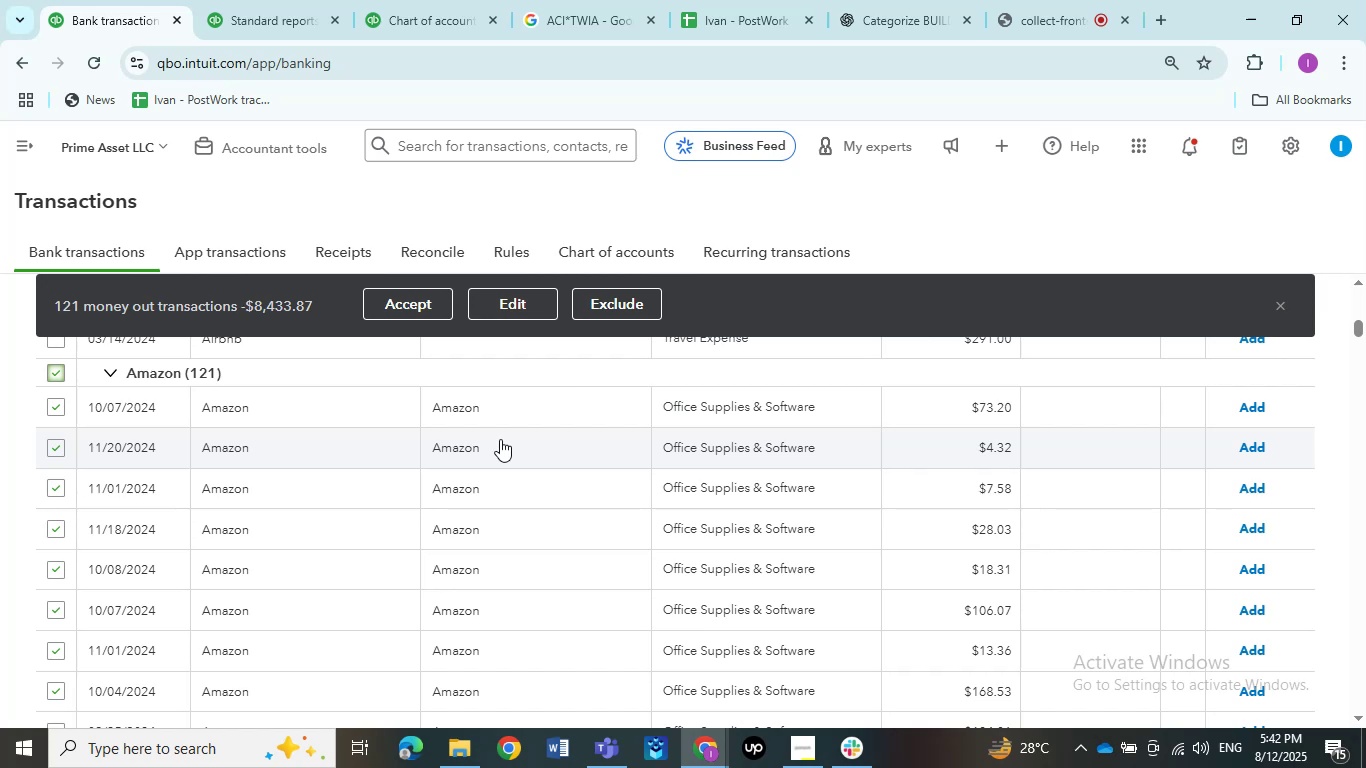 
wait(29.18)
 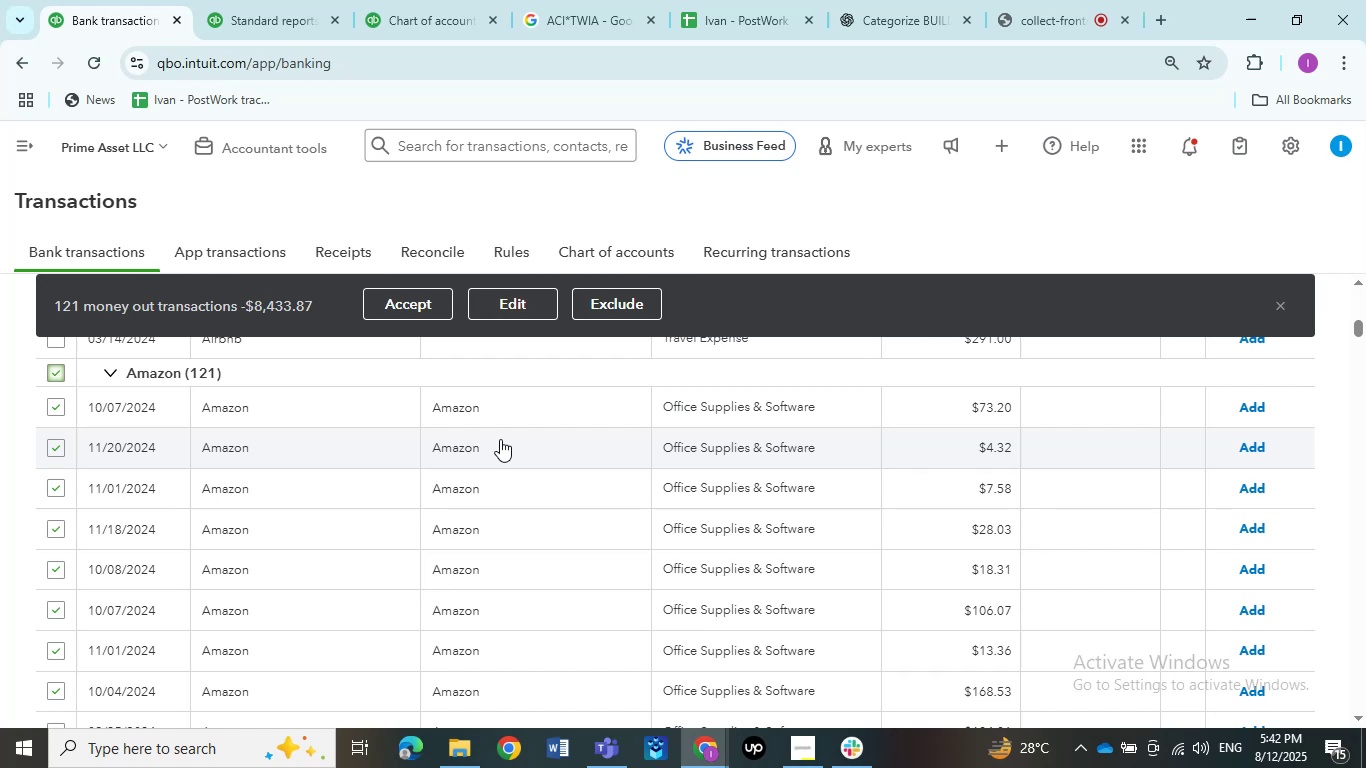 
left_click([516, 307])
 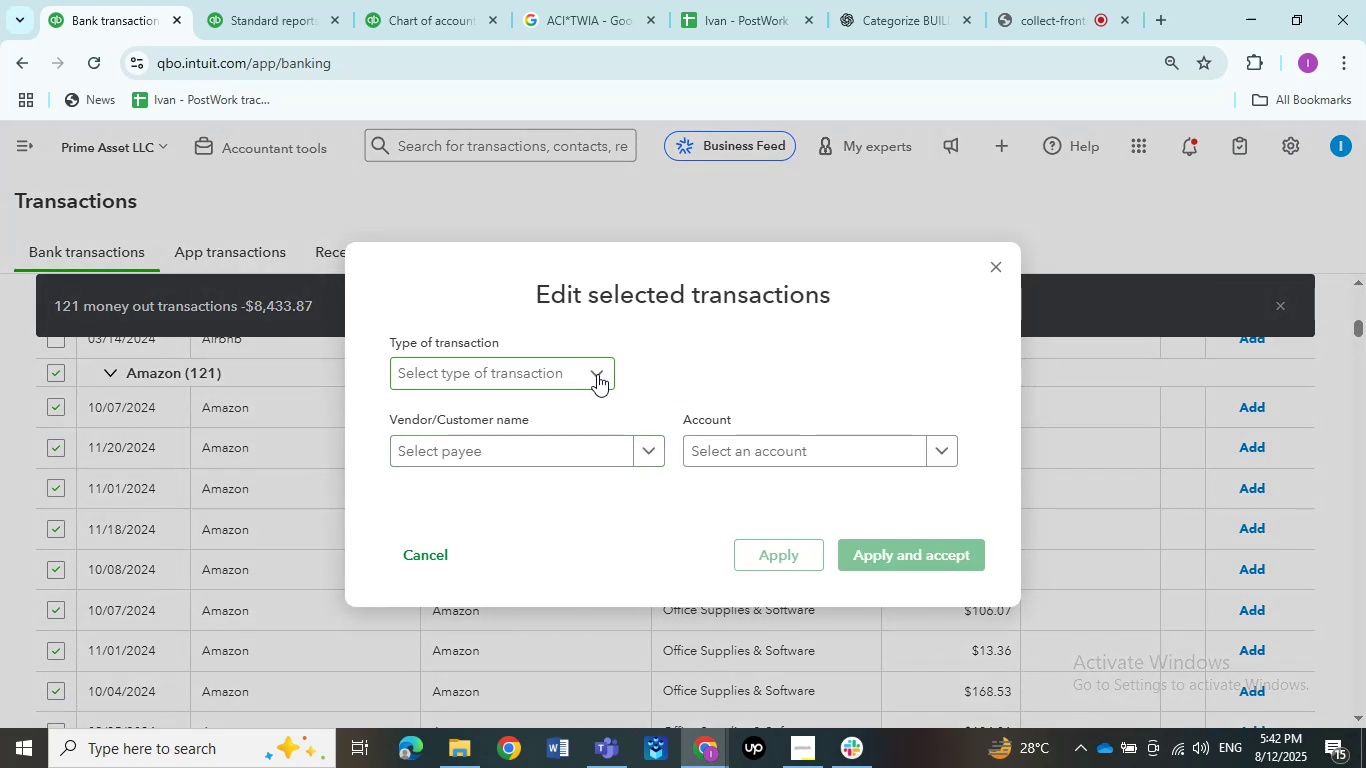 
wait(6.66)
 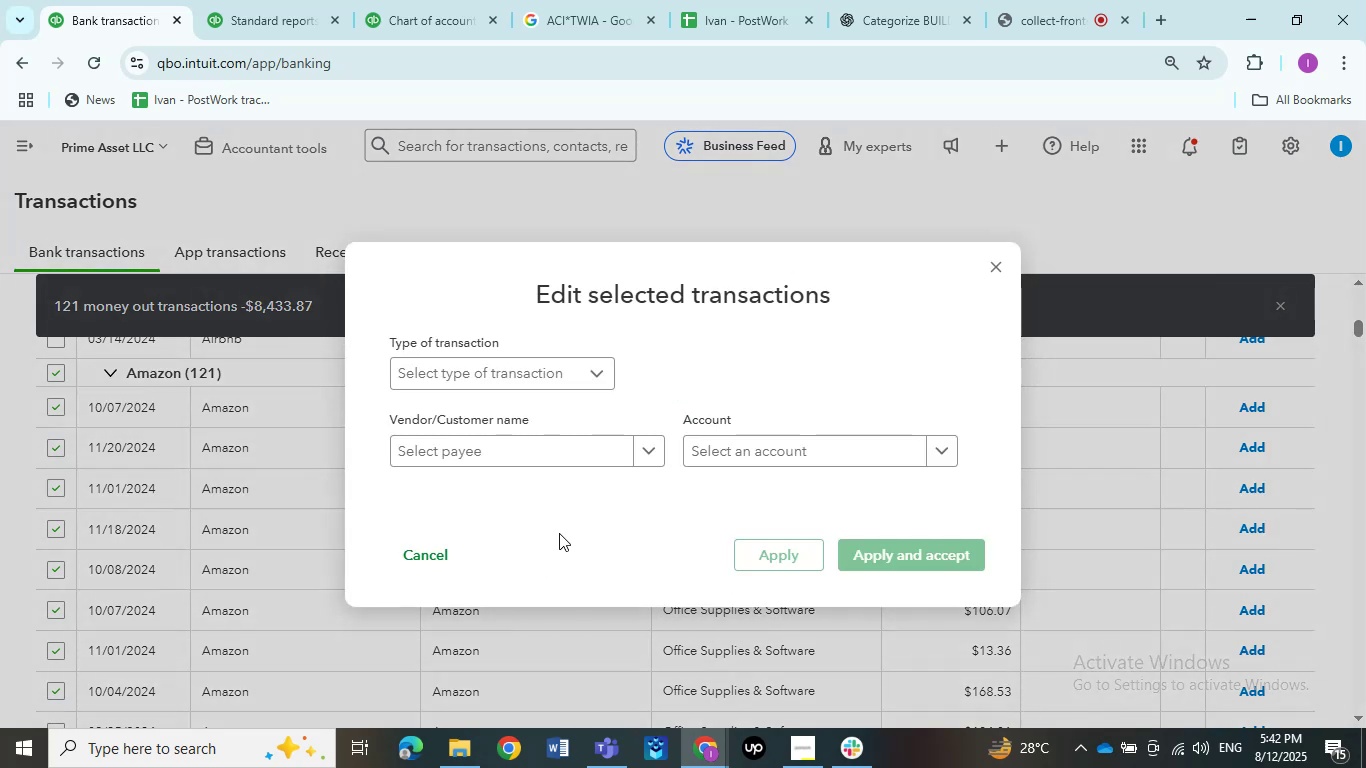 
left_click([595, 375])
 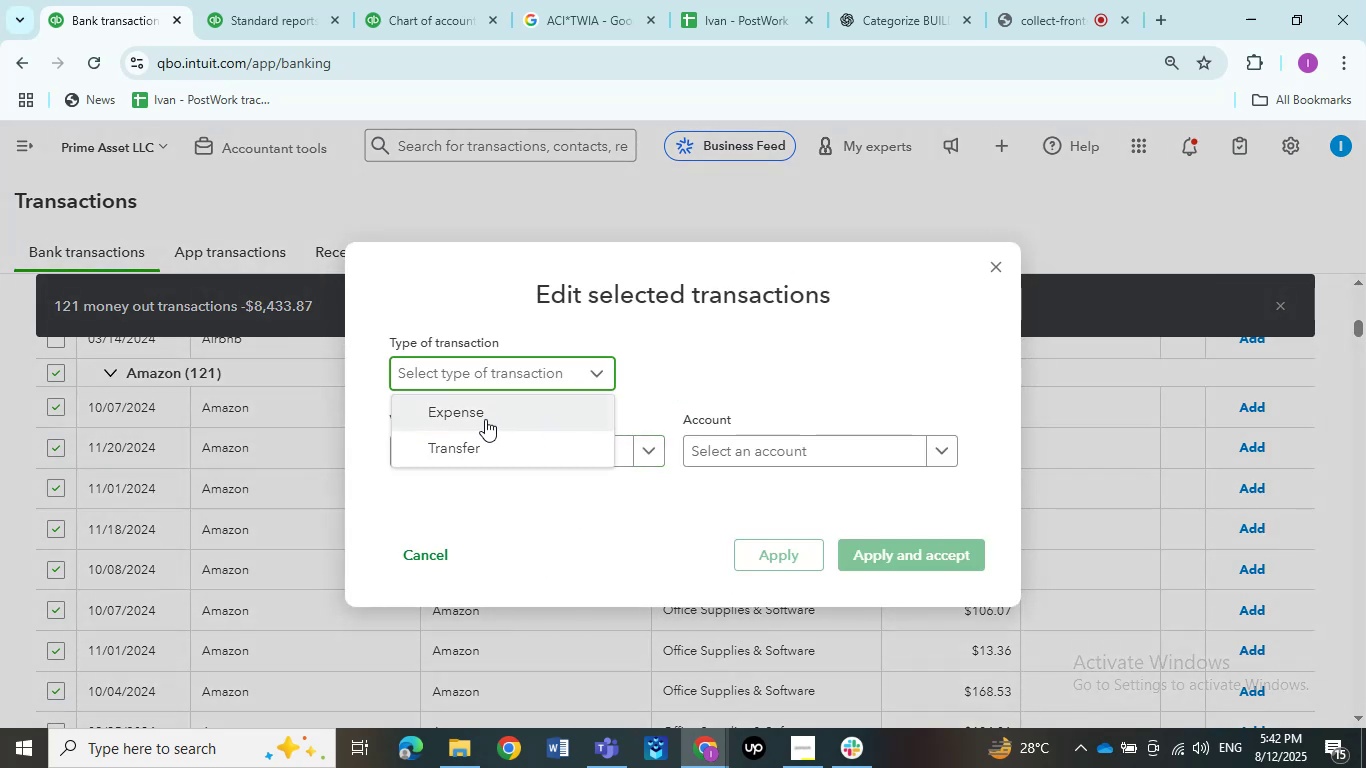 
double_click([485, 419])
 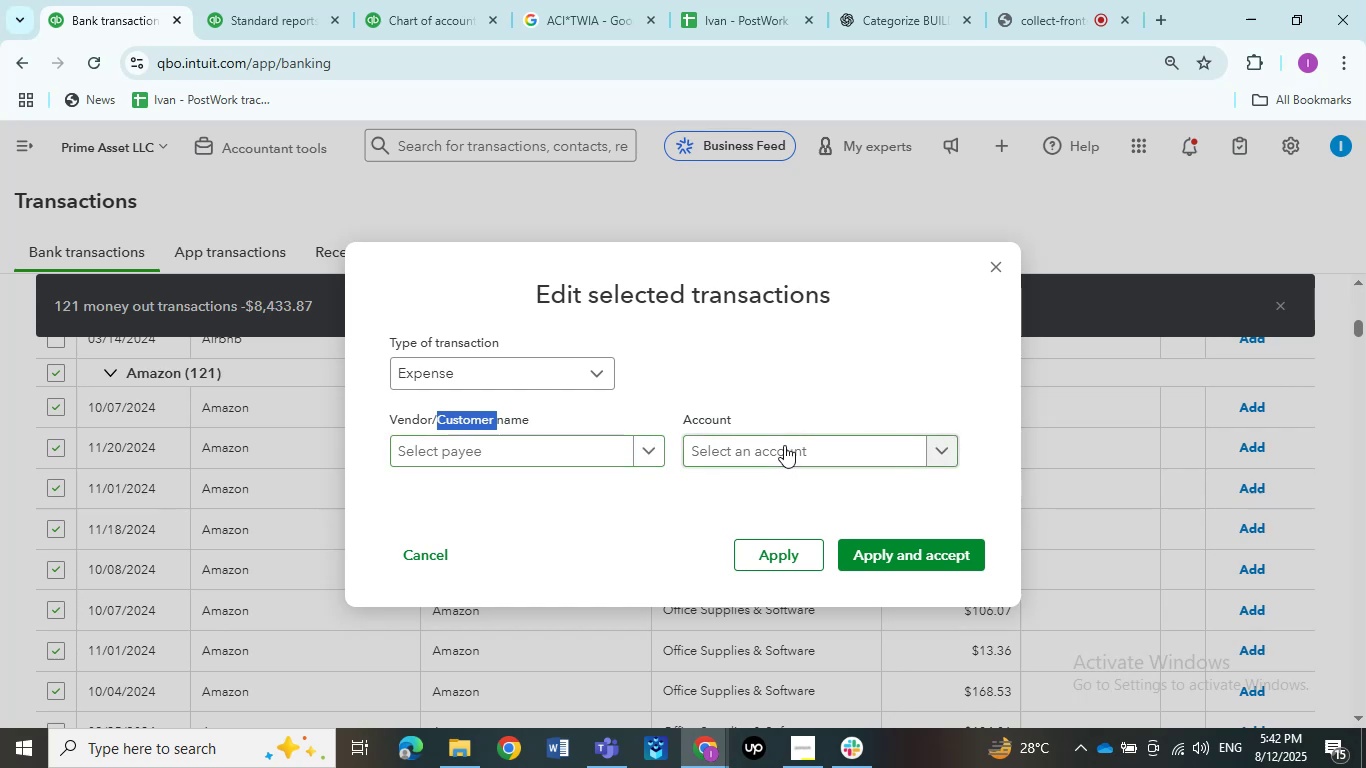 
wait(5.79)
 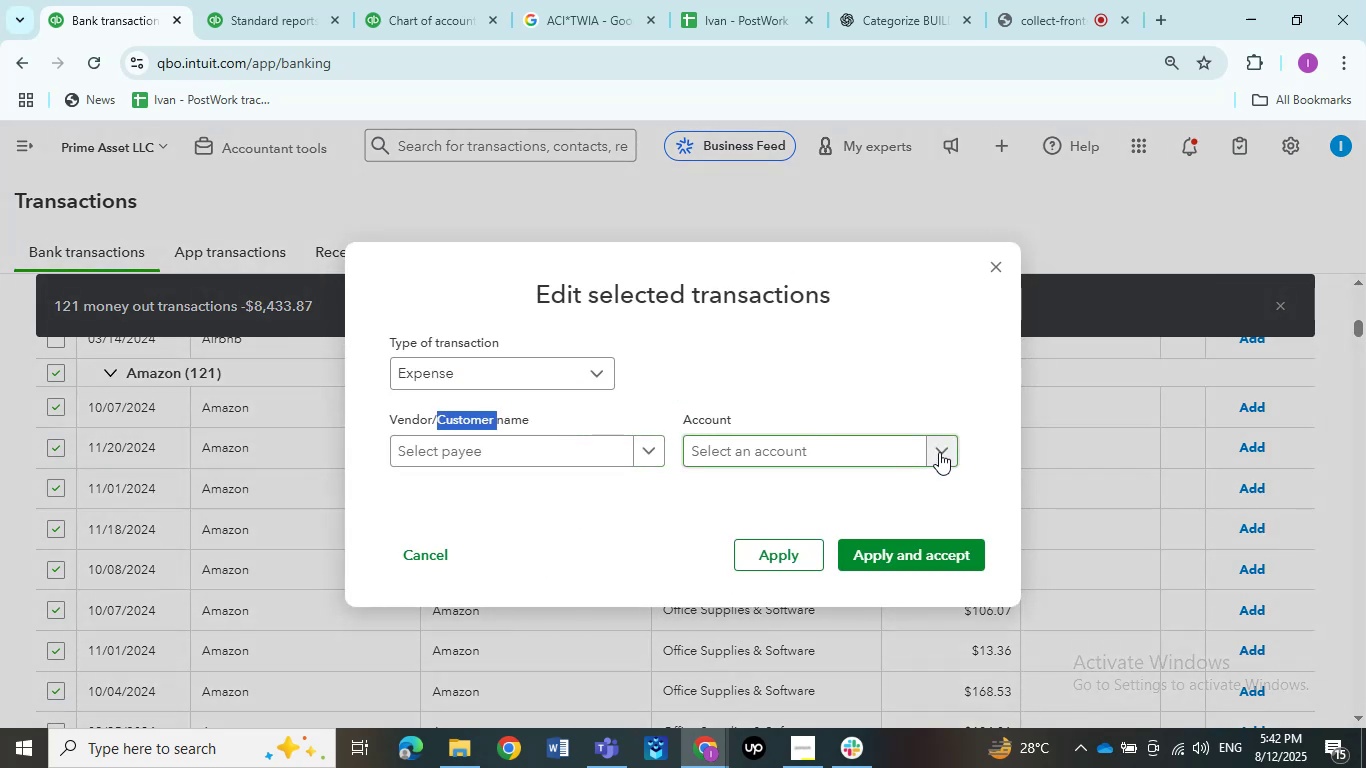 
left_click([939, 454])
 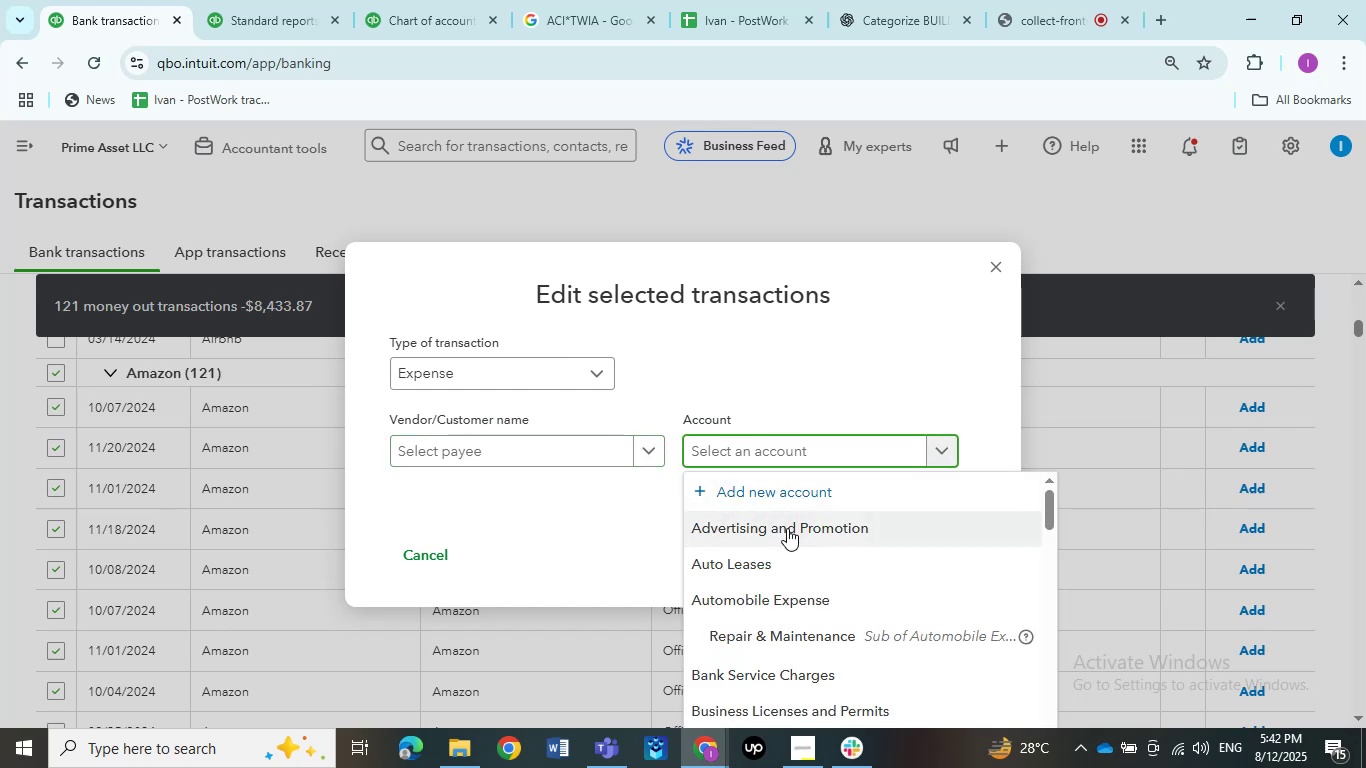 
type(rental)
key(Backspace)
key(Backspace)
 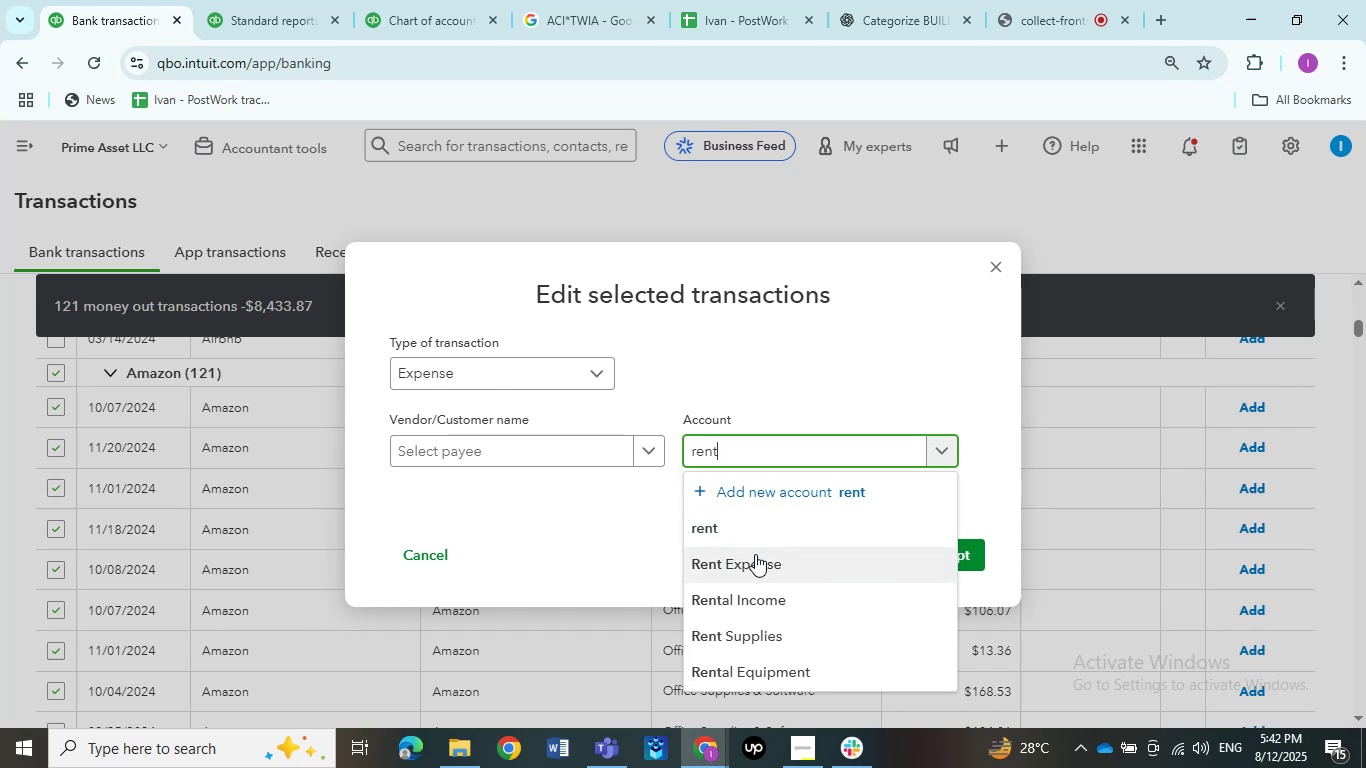 
left_click([755, 559])
 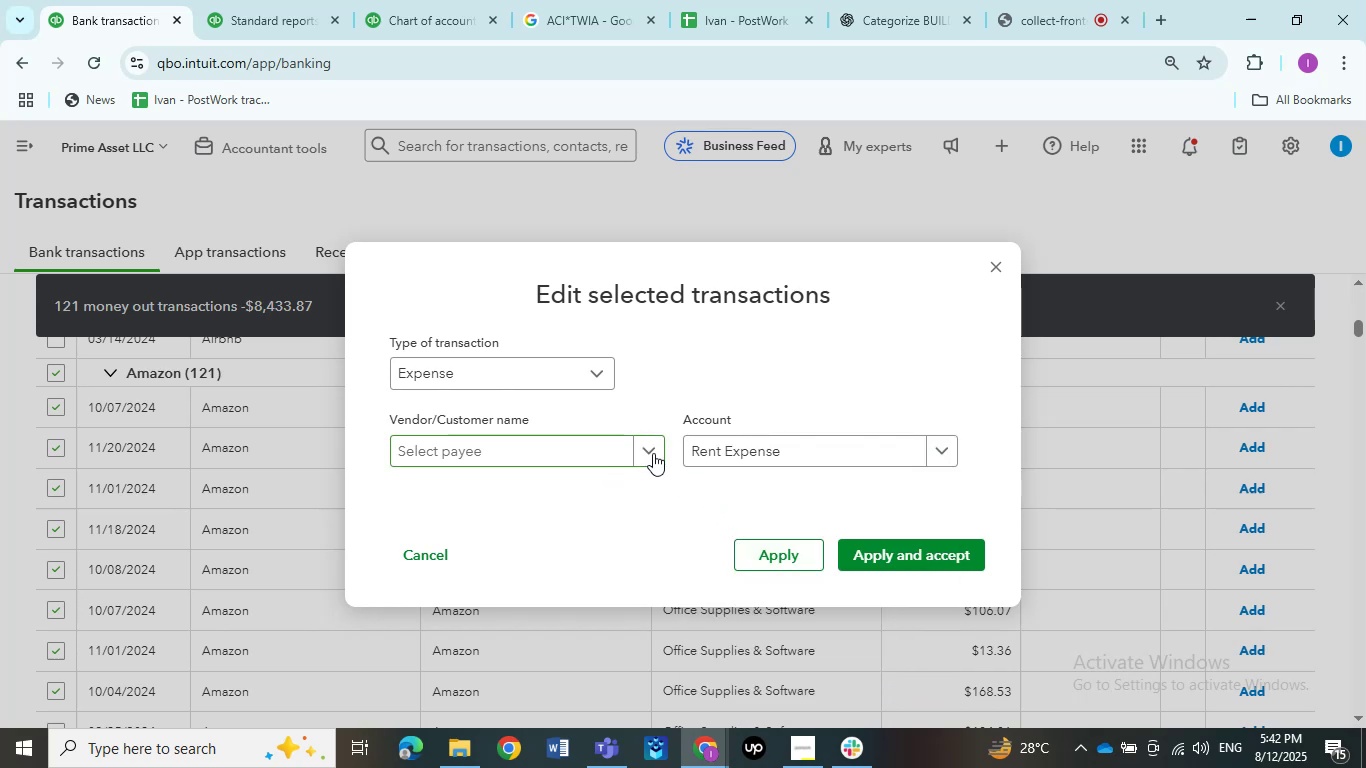 
left_click([653, 453])
 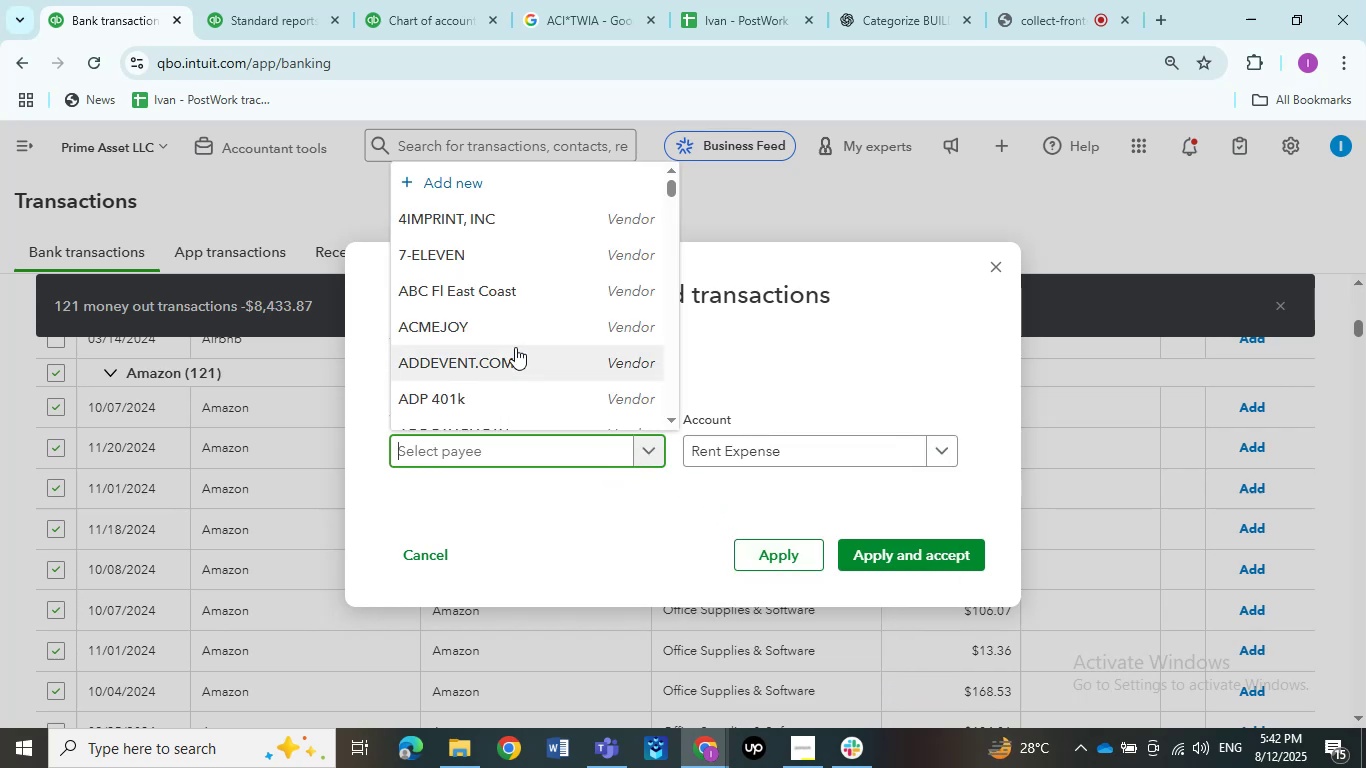 
scroll: coordinate [515, 348], scroll_direction: down, amount: 1.0
 